 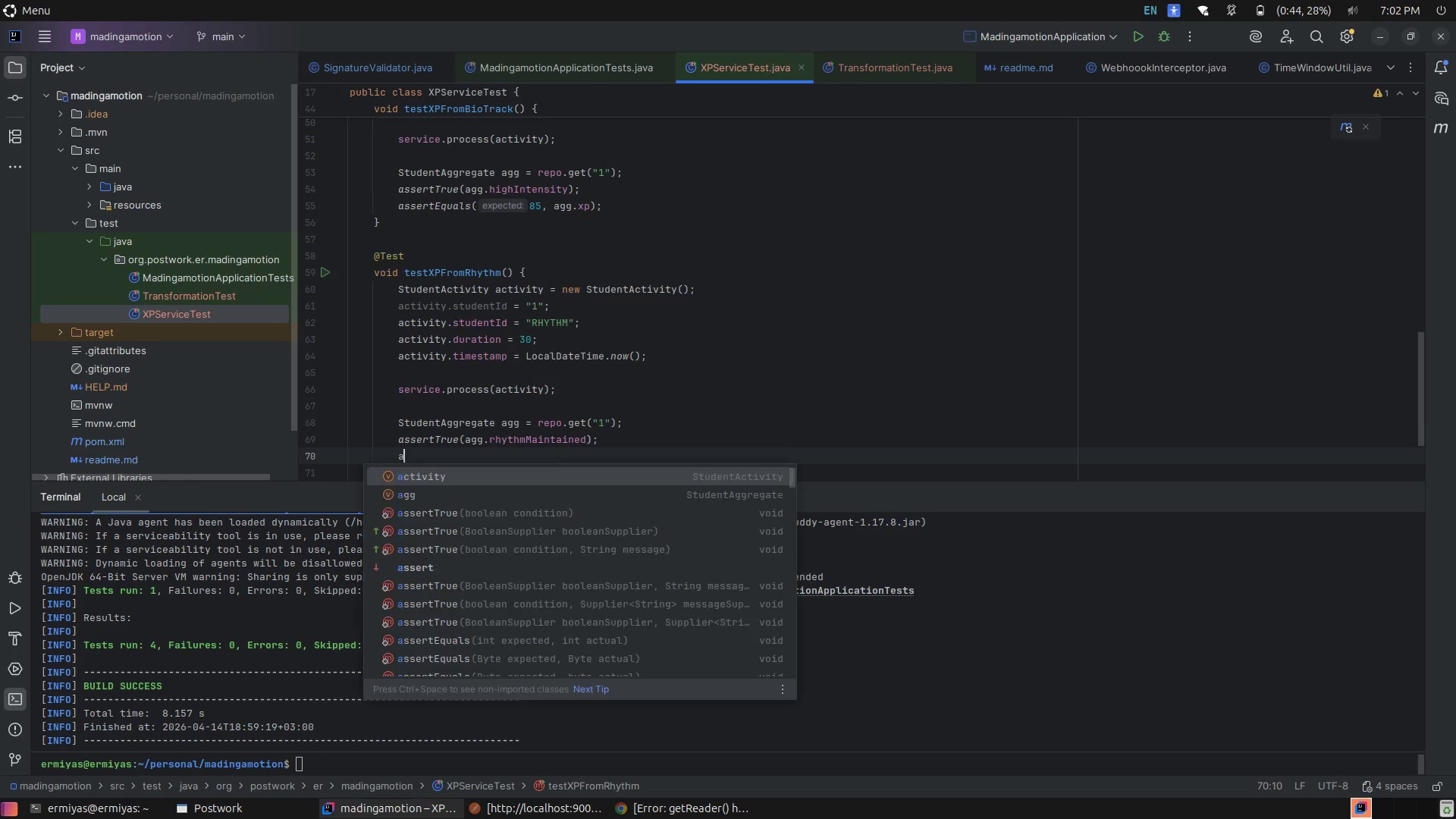 
hold_key(key=ShiftRight, duration=0.59)
 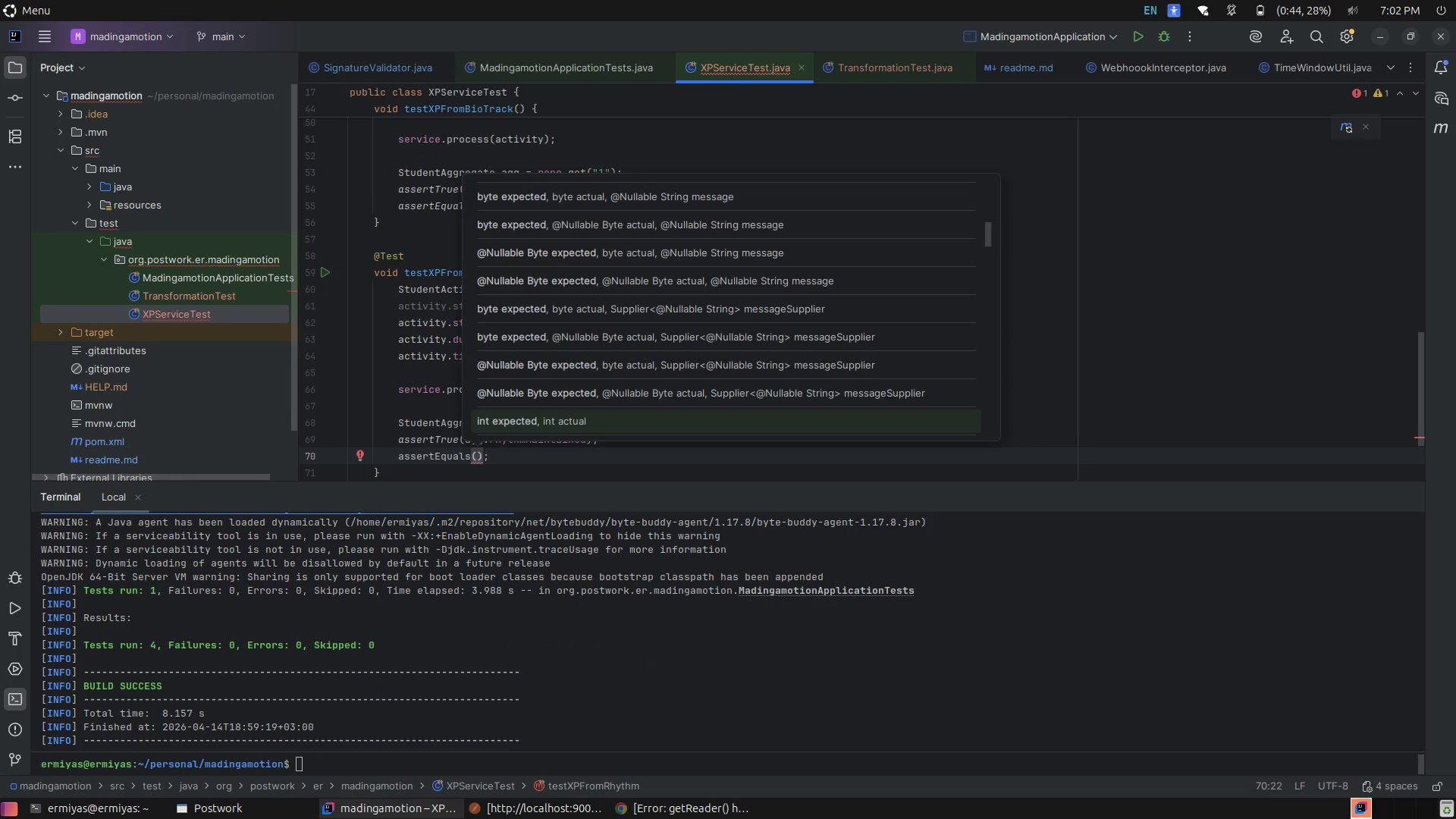 
type(30, a)
key(Tab)
type(.)
key(Tab)
key(Escape)
 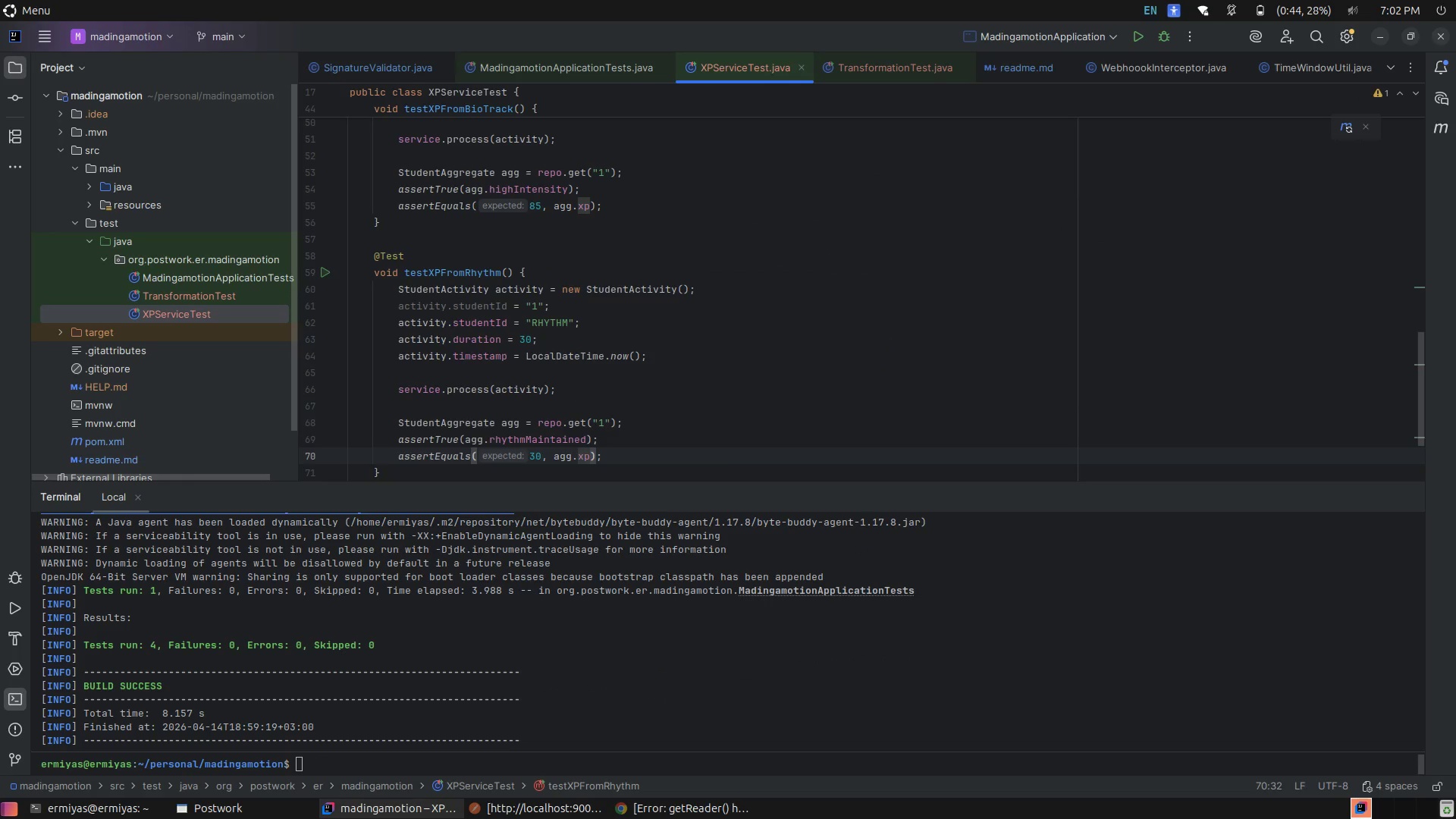 
key(ArrowRight)
 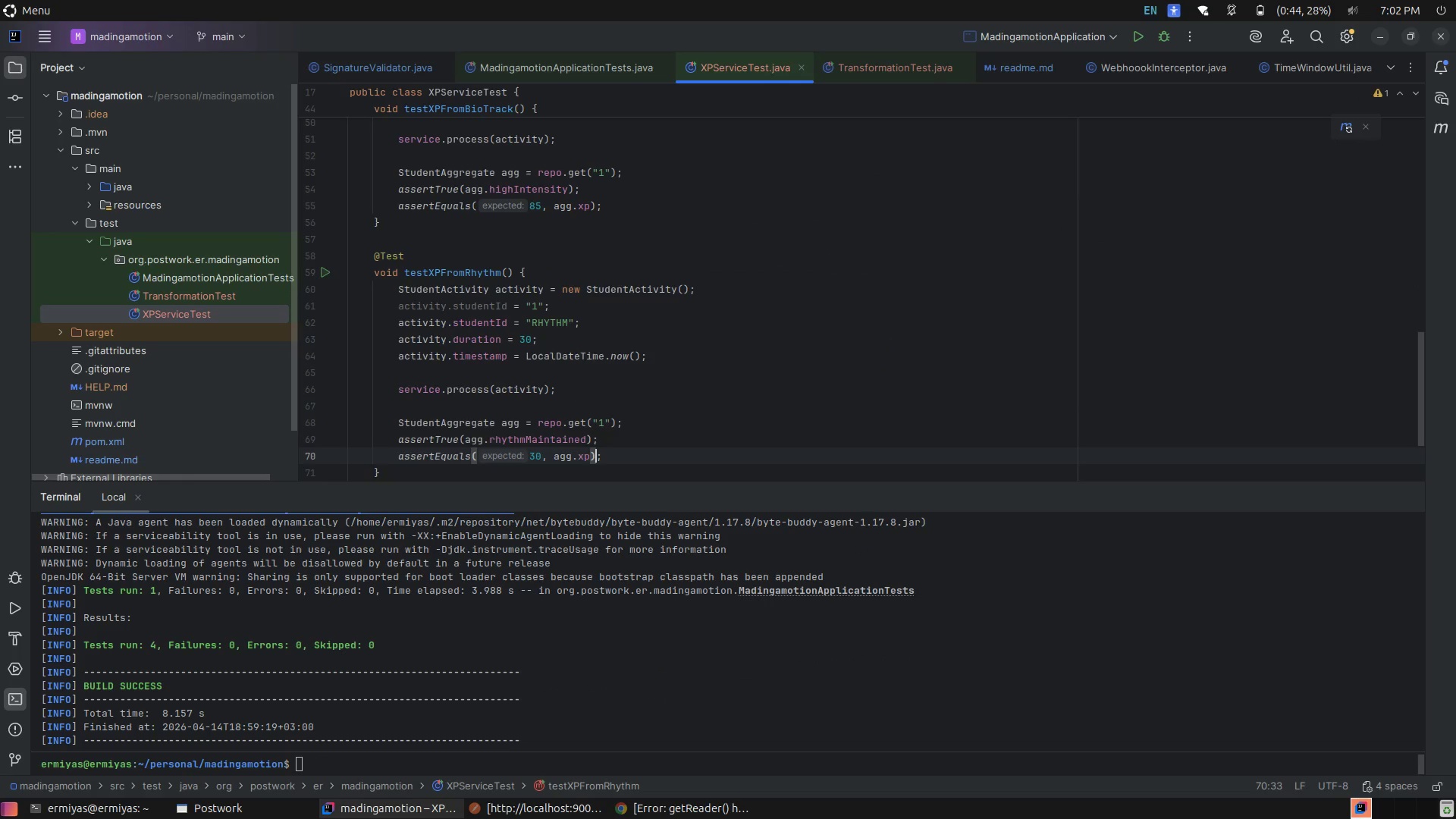 
key(ArrowRight)
 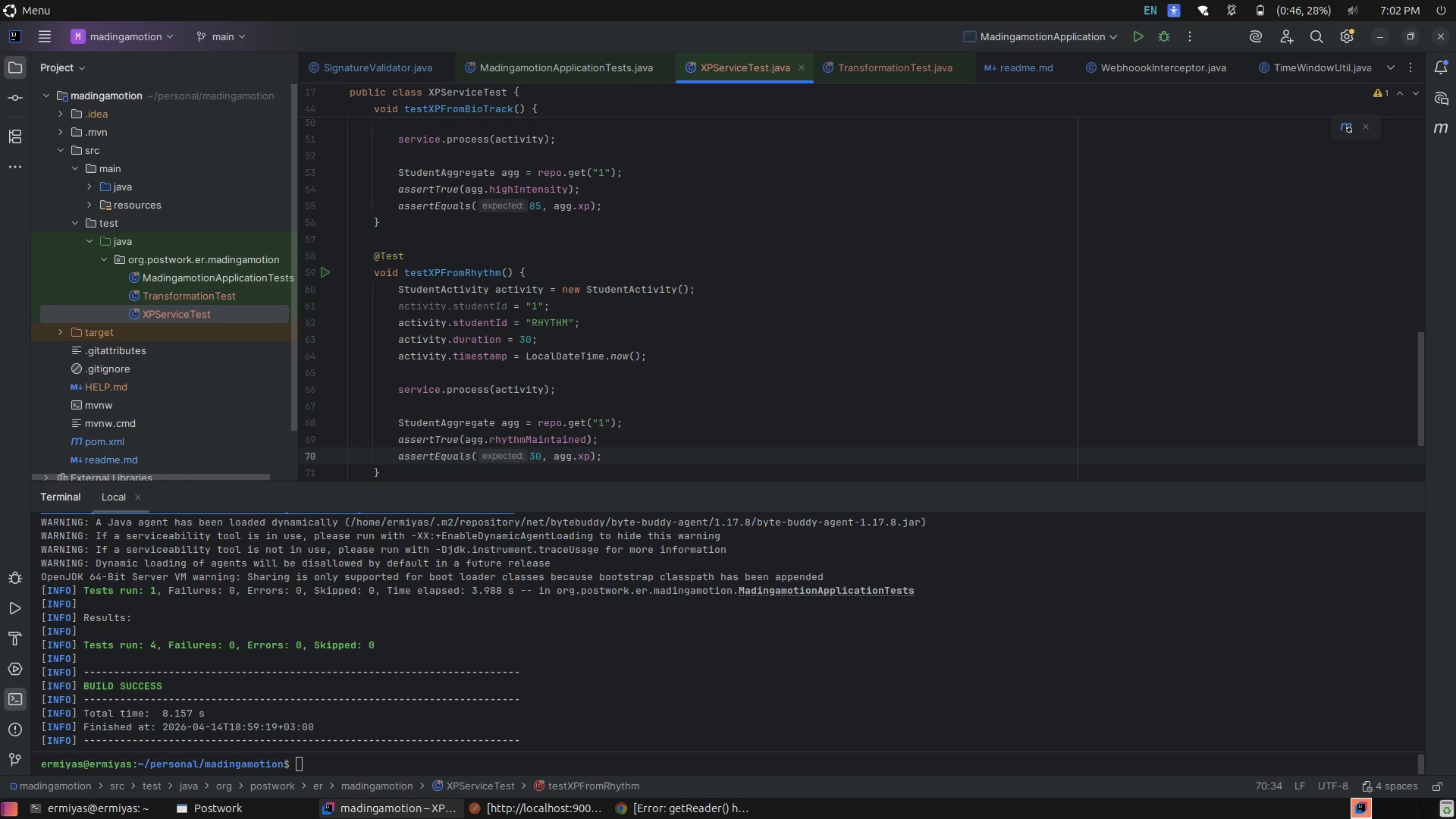 
wait(14.65)
 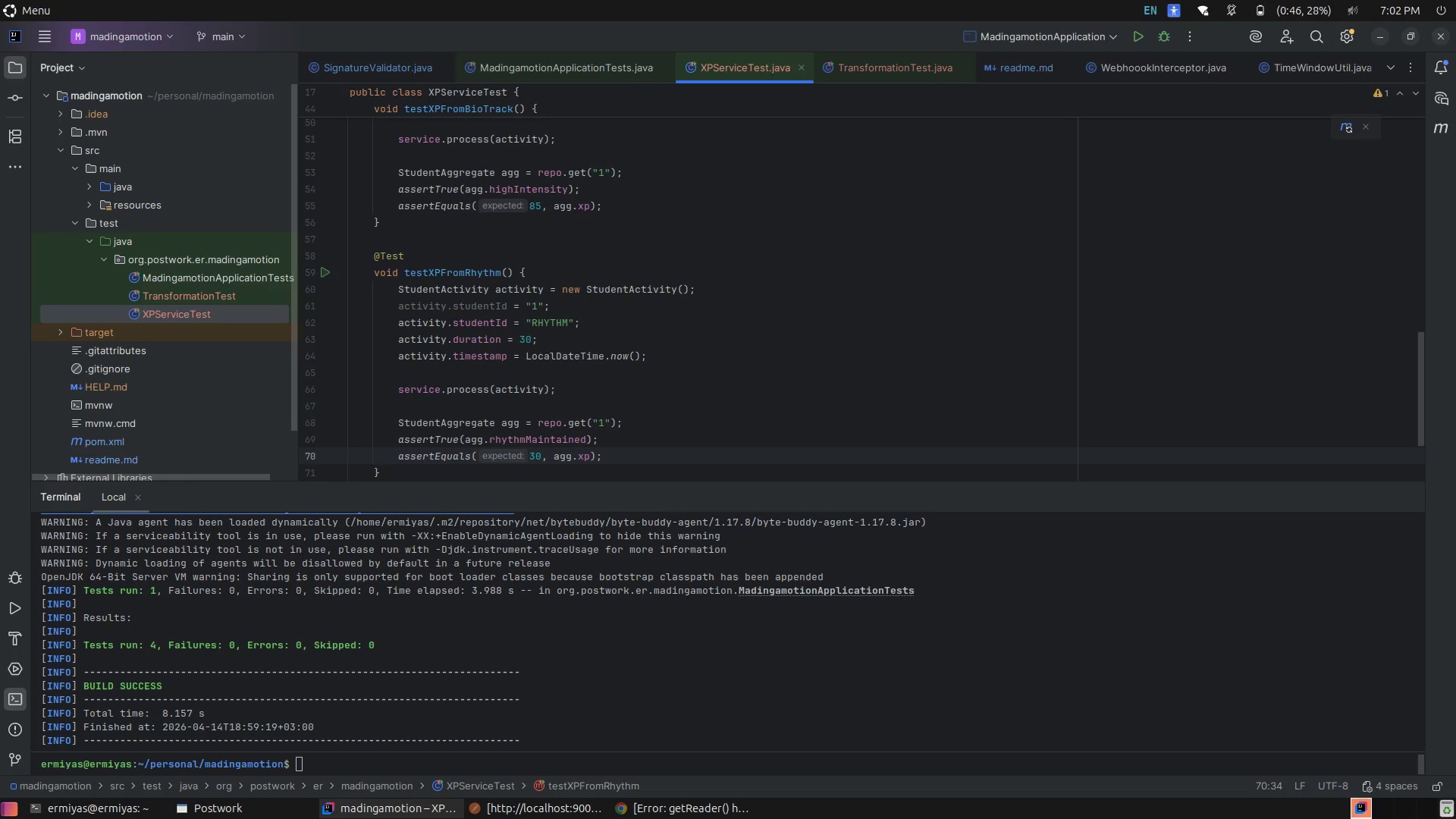 
left_click([649, 723])
 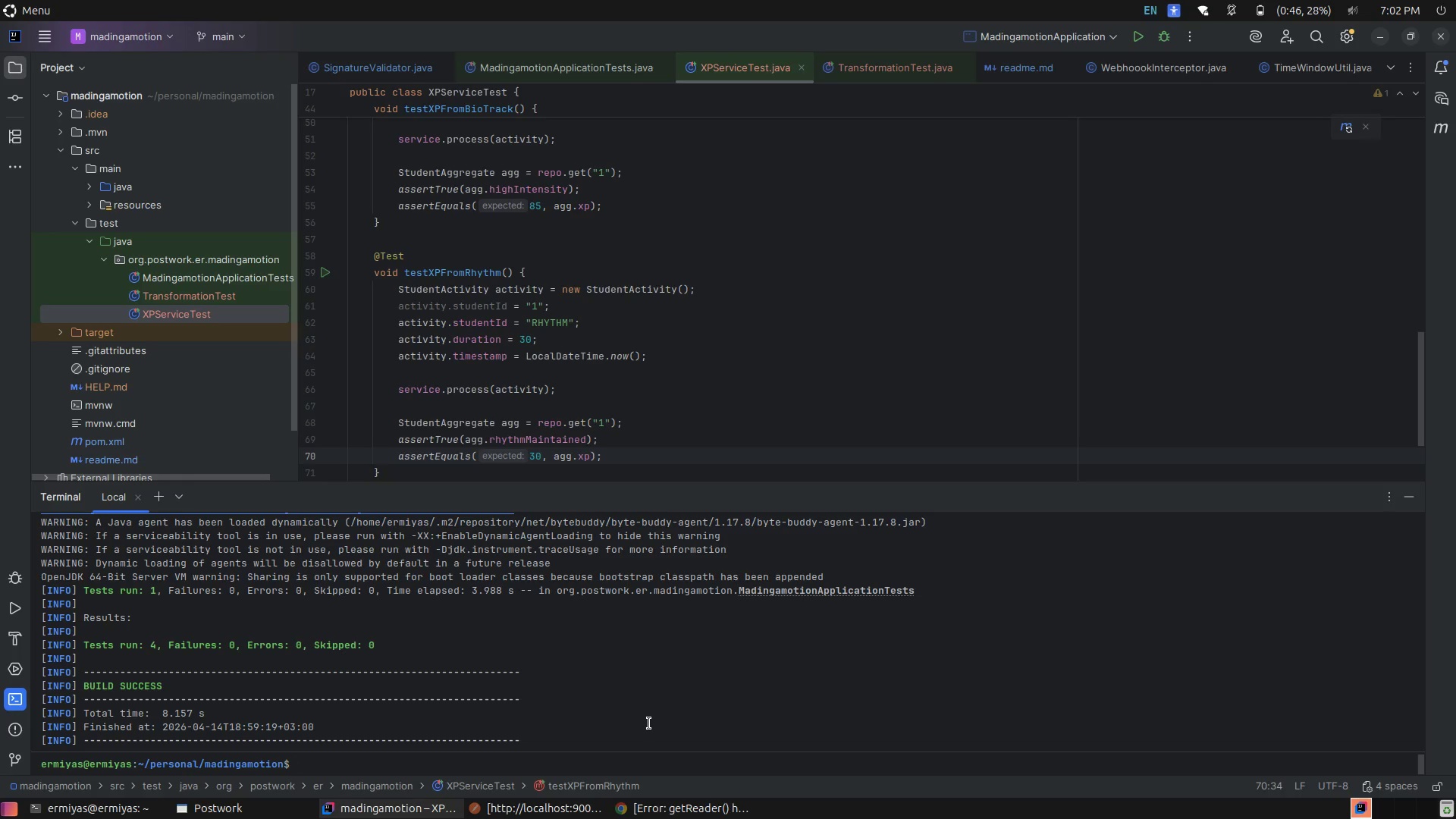 
type(mvn test)
 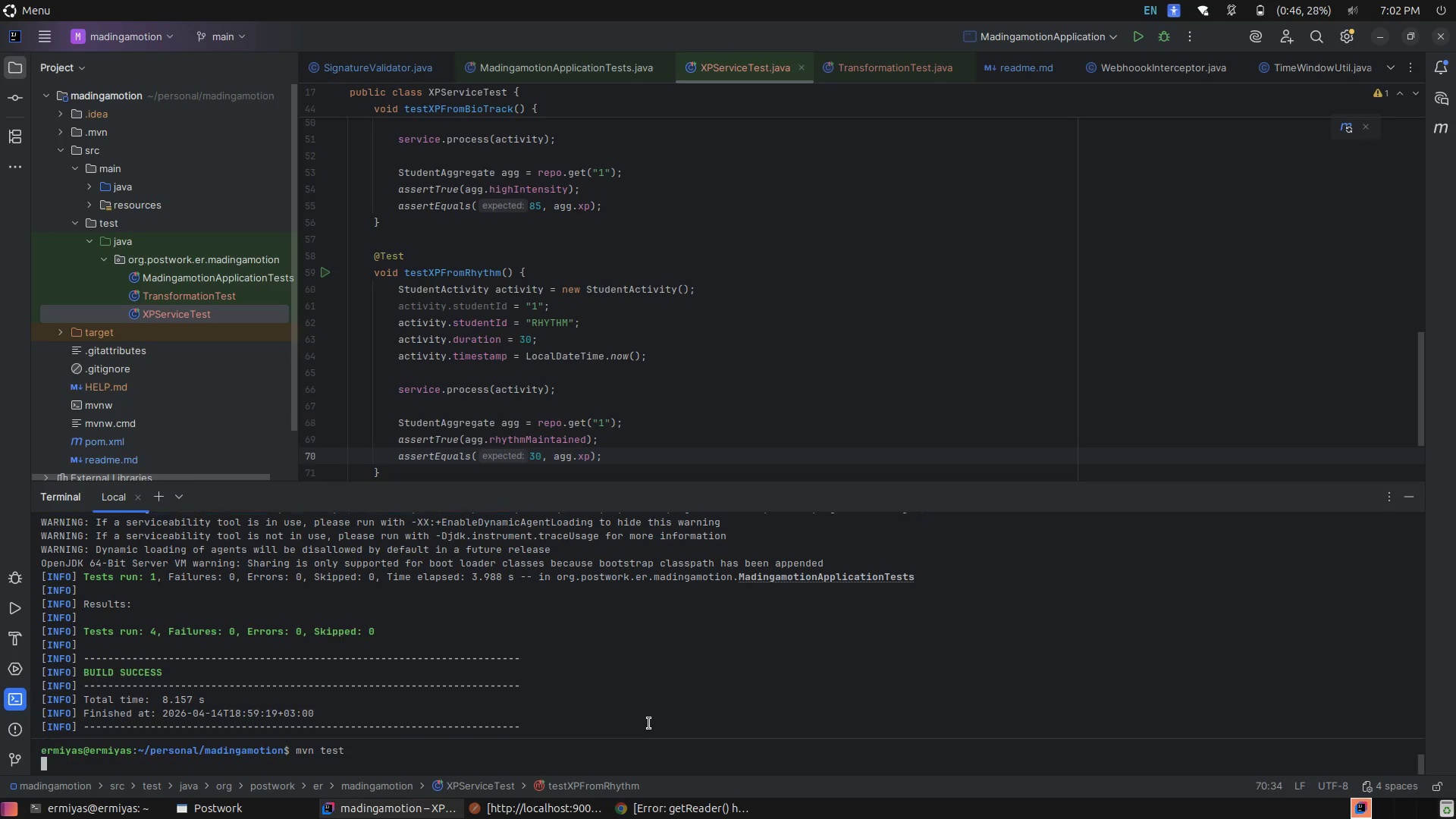 
key(Enter)
 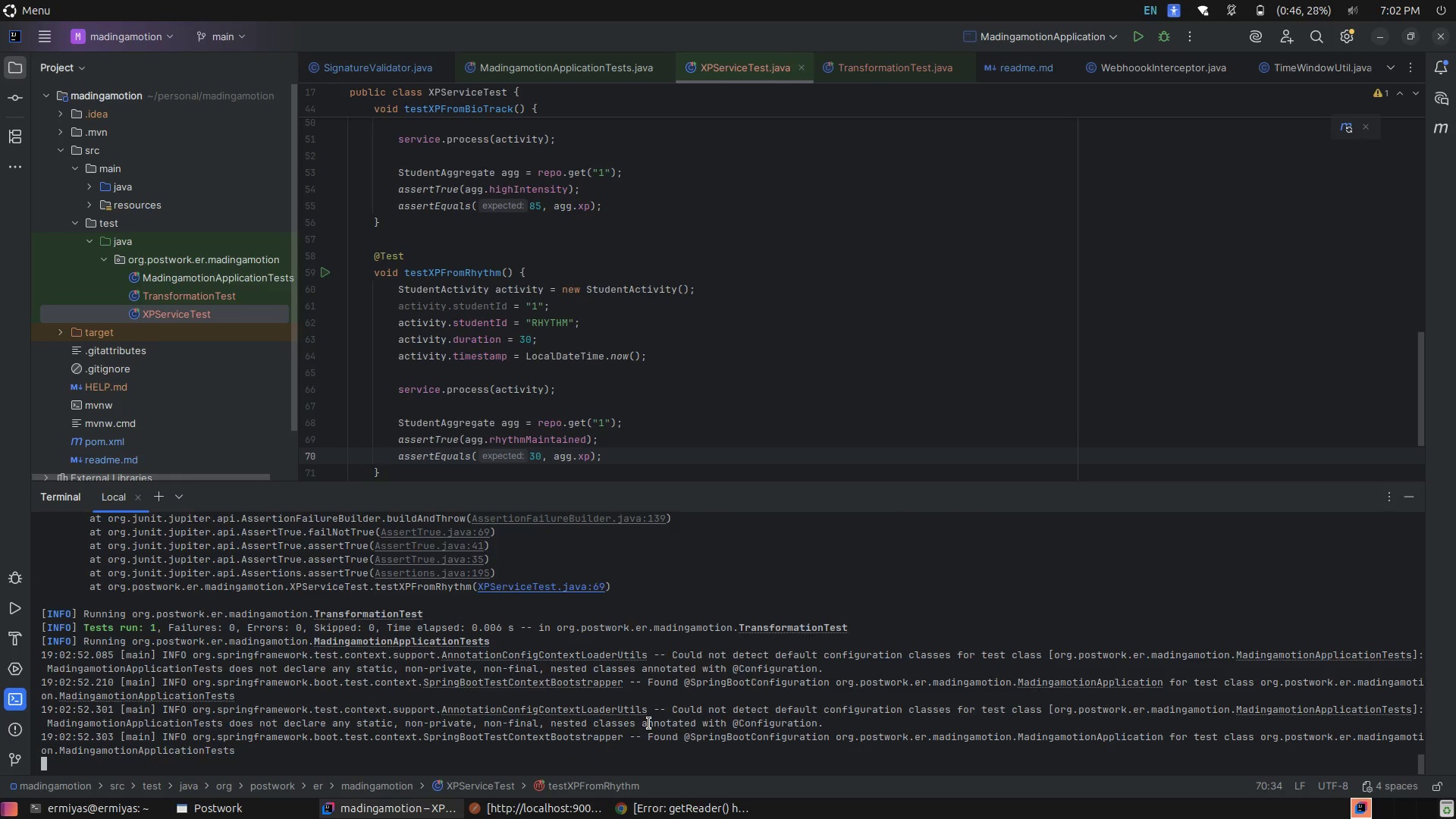 
wait(10.48)
 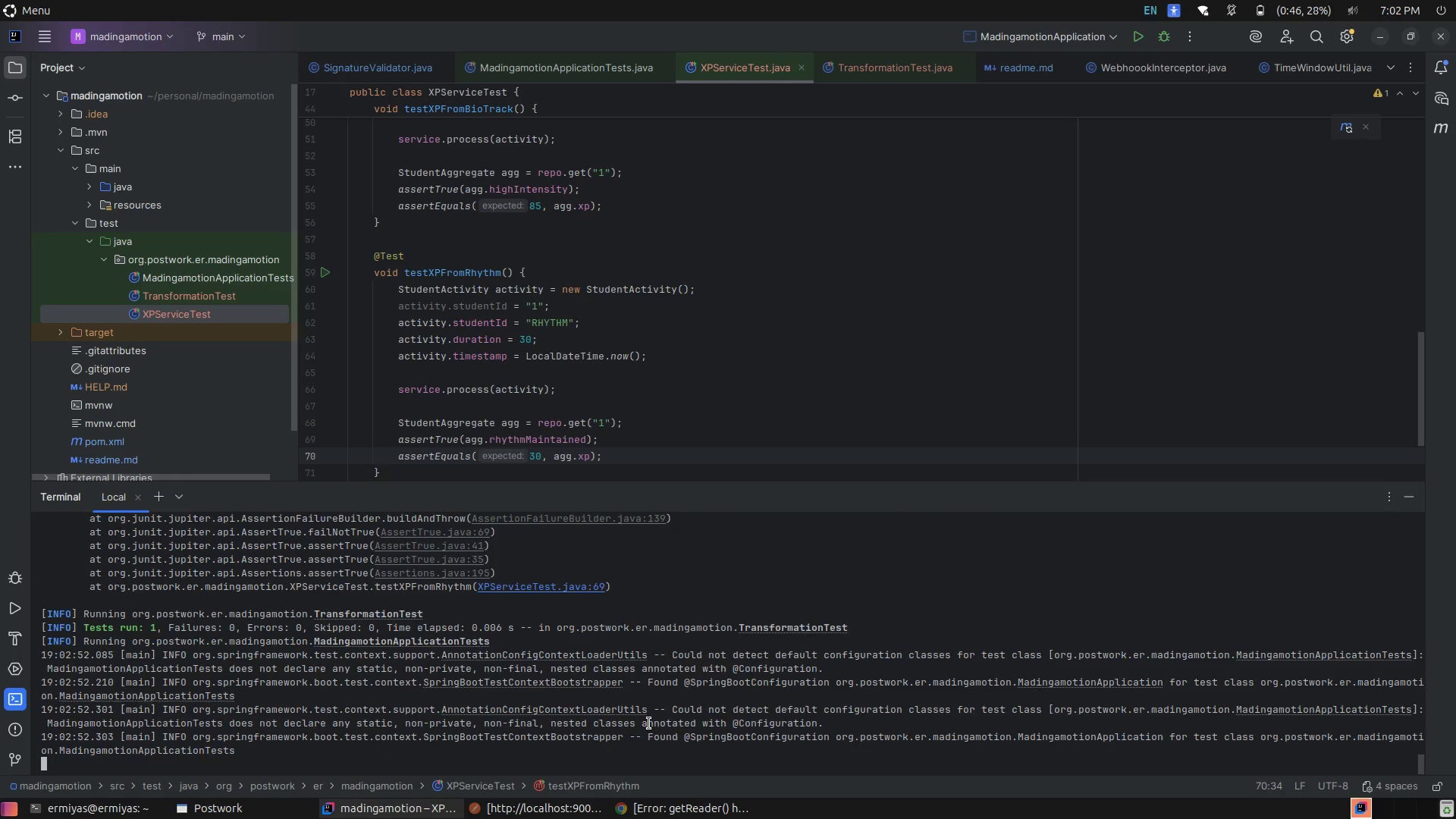 
scroll: coordinate [732, 695], scroll_direction: up, amount: 3.0
 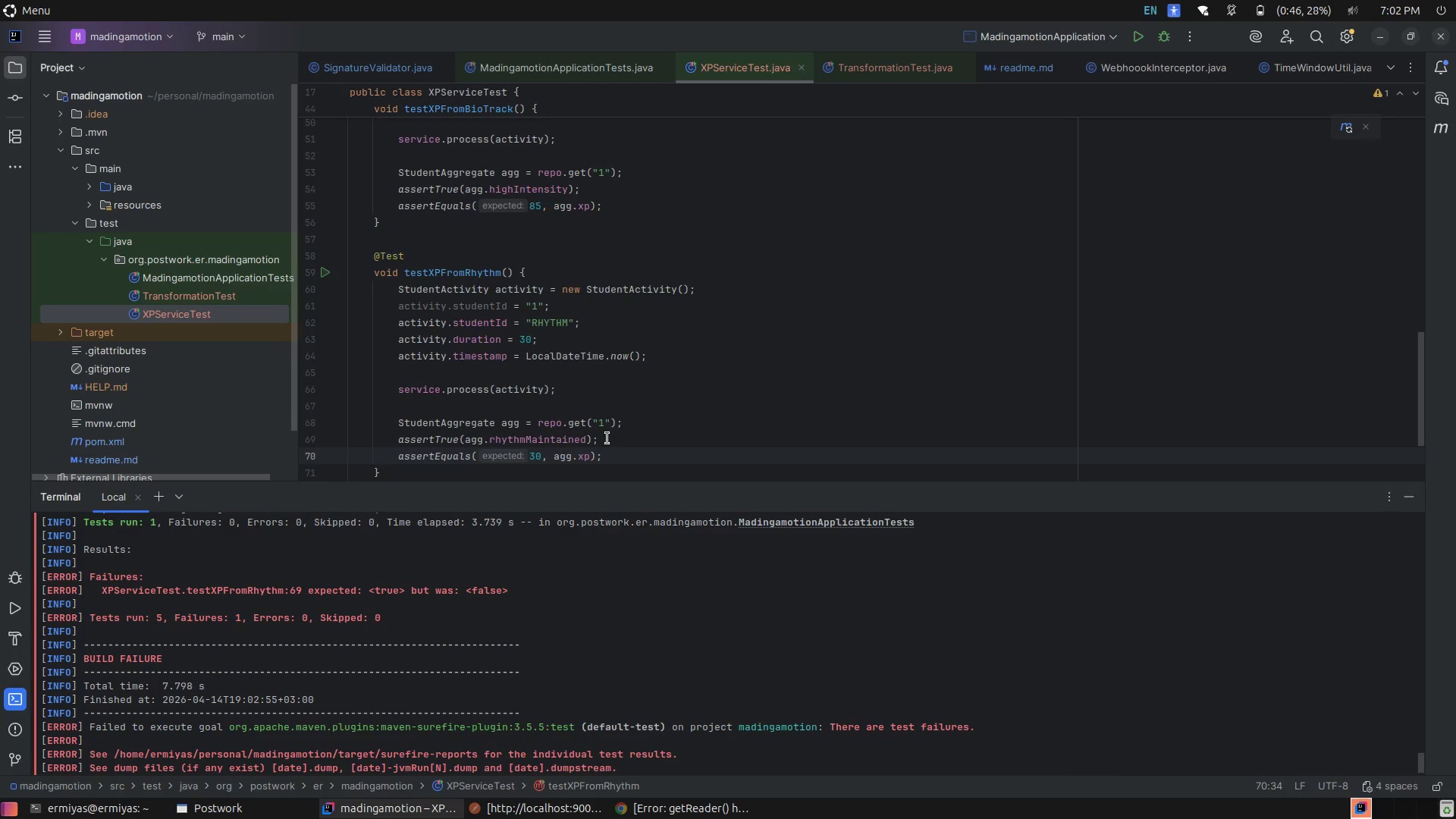 
left_click([657, 431])
 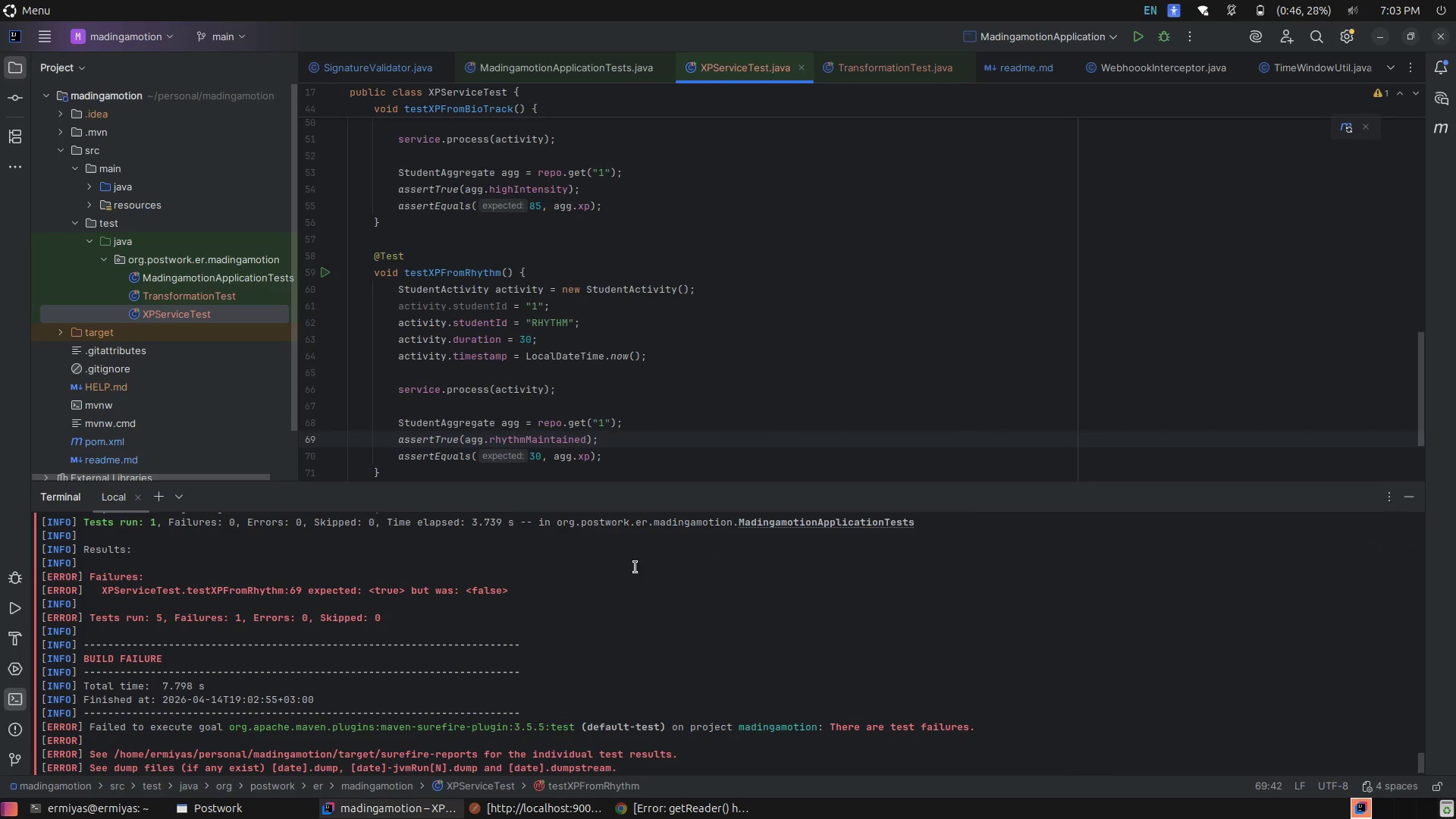 
left_click([679, 423])
 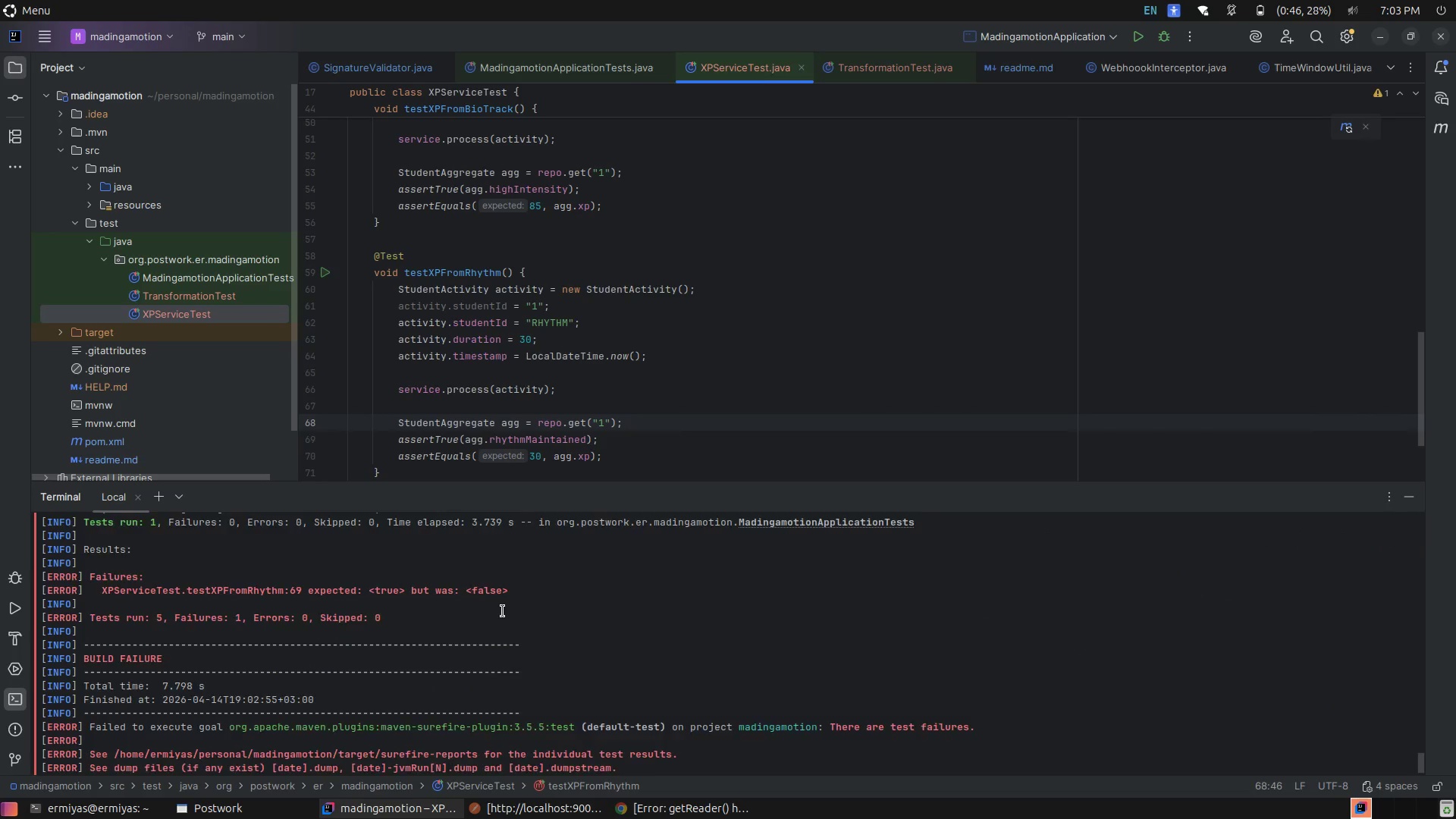 
scroll: coordinate [503, 611], scroll_direction: up, amount: 3.0
 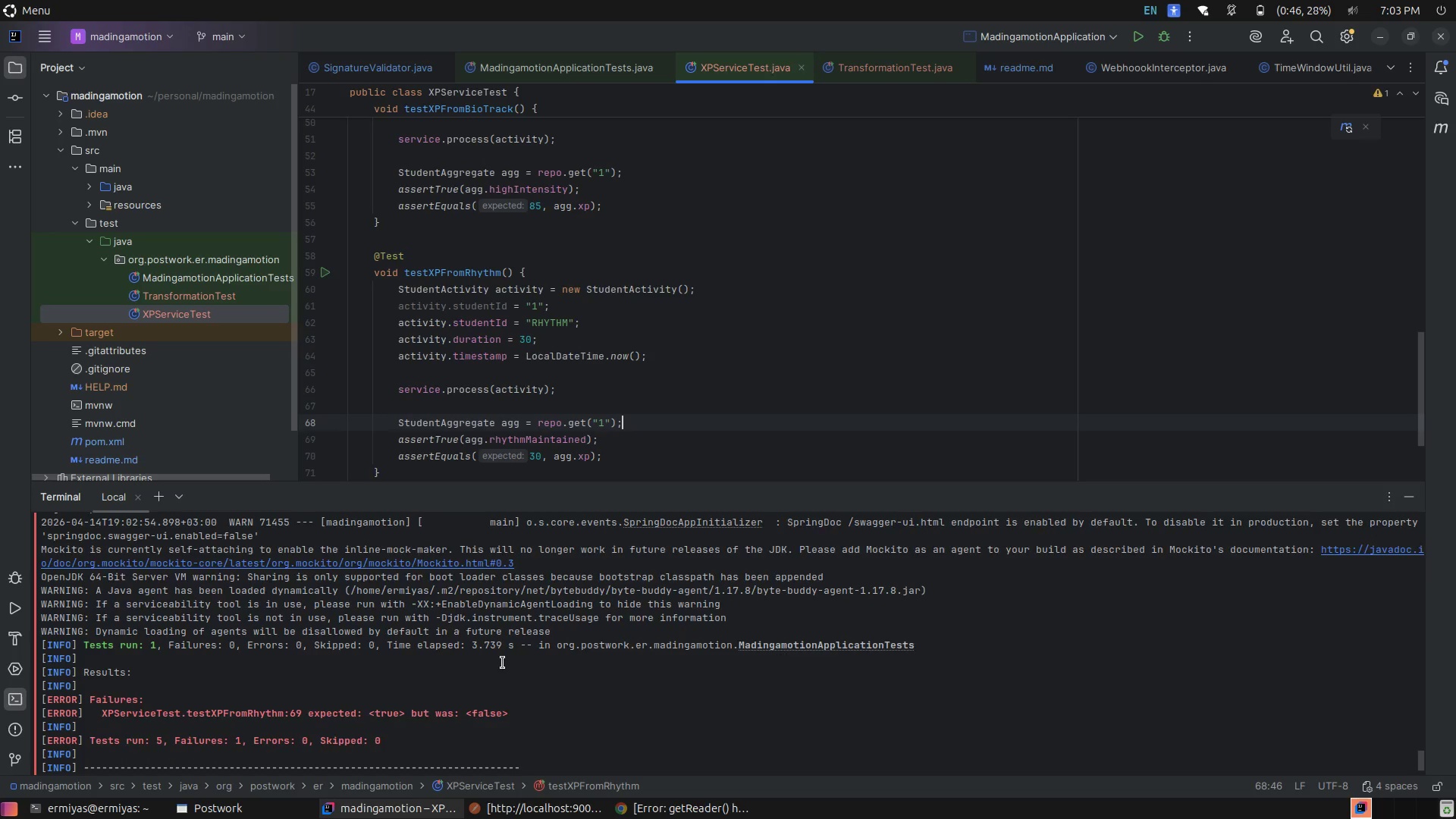 
scroll: coordinate [503, 663], scroll_direction: down, amount: 1.0
 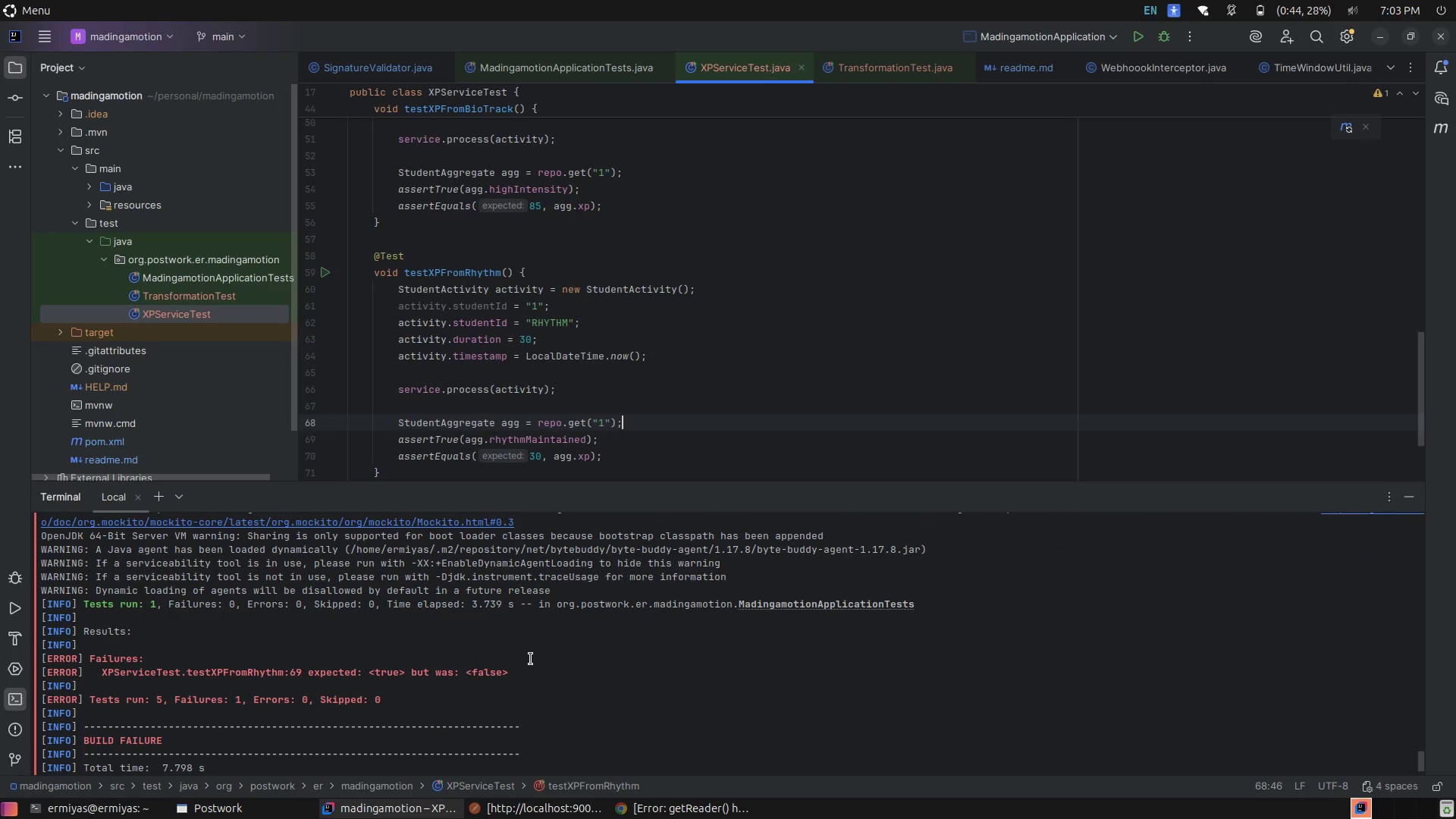 
scroll: coordinate [518, 673], scroll_direction: up, amount: 15.0
 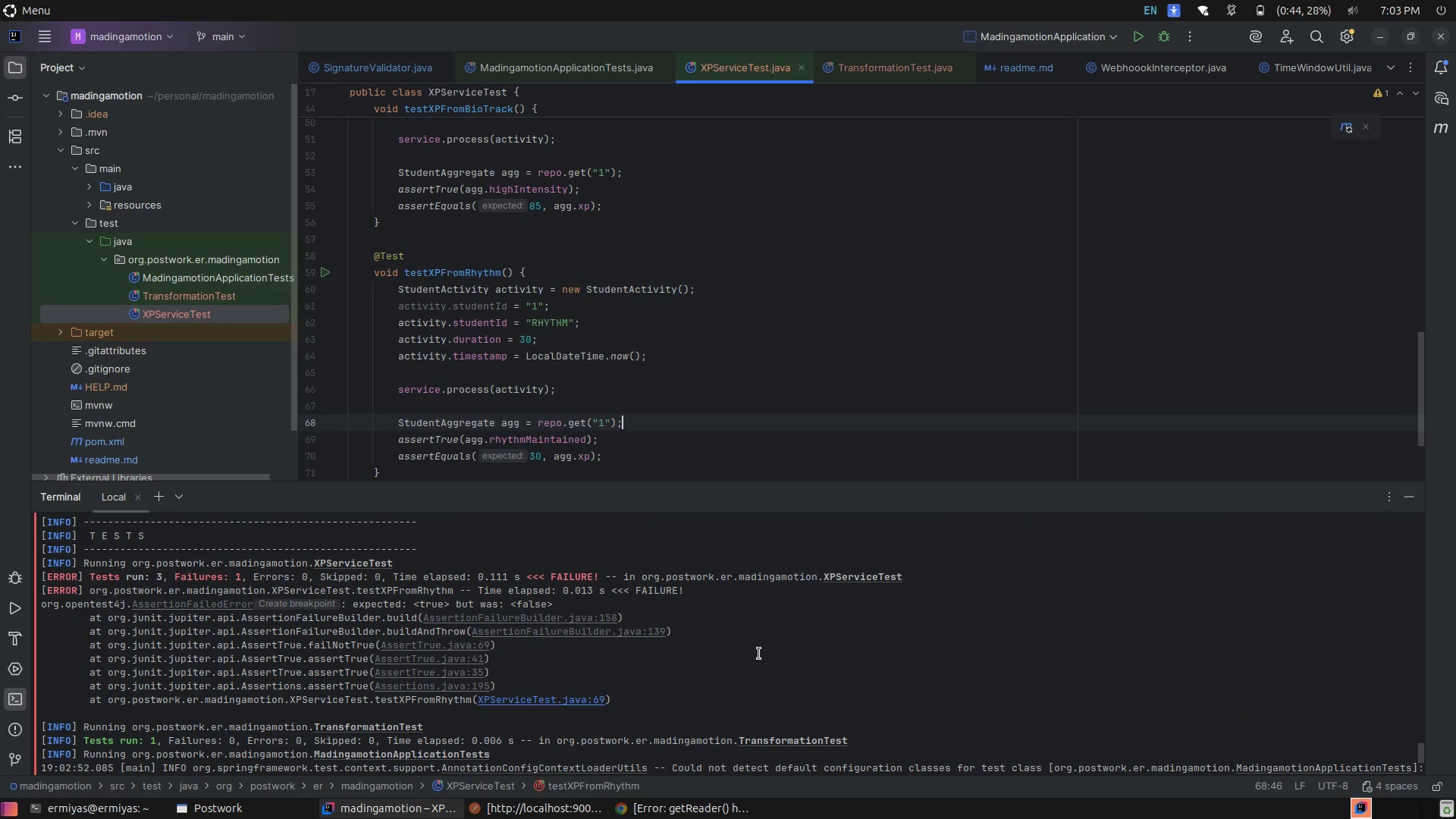 
left_click([776, 646])
 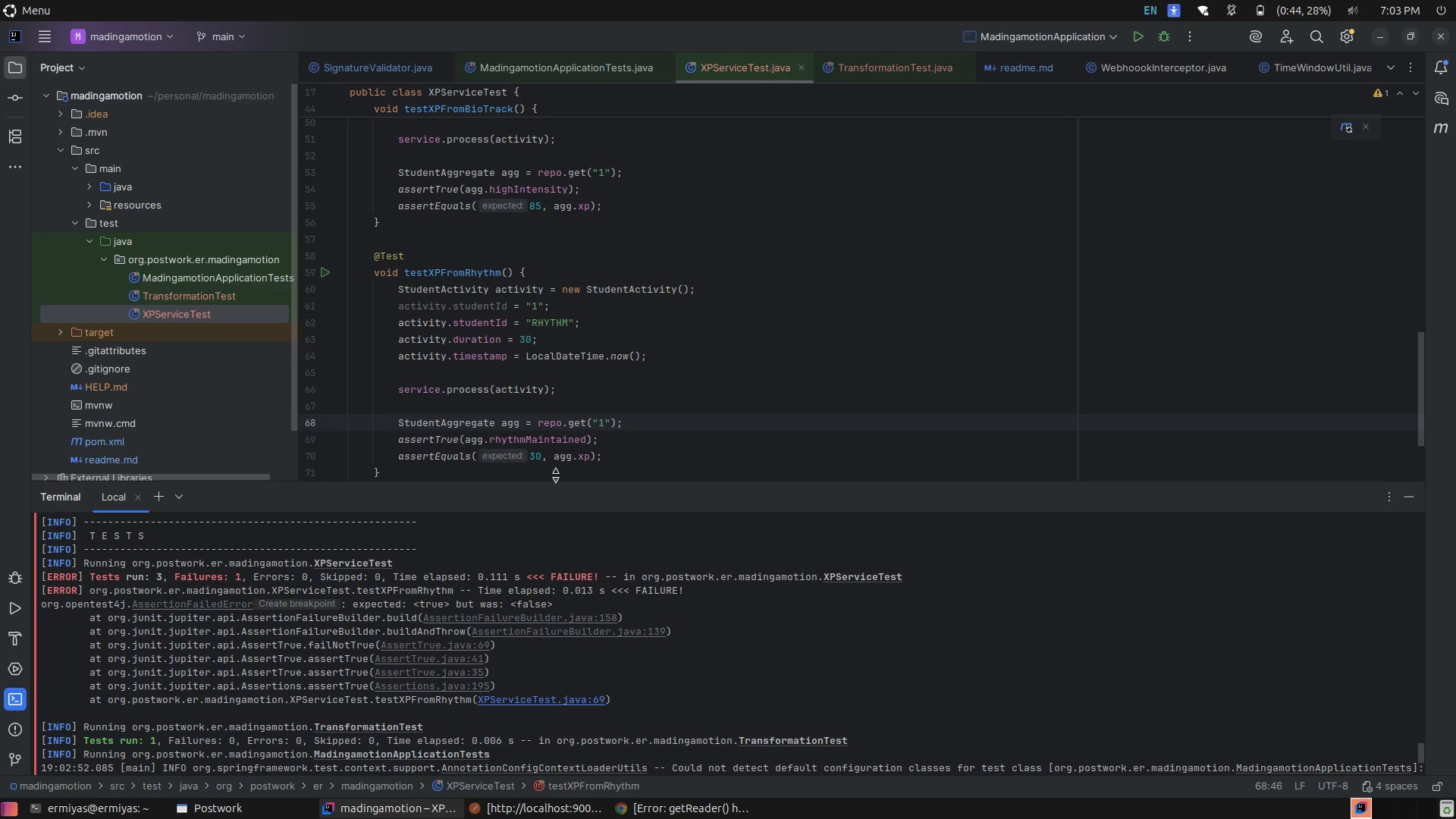 
left_click([639, 446])
 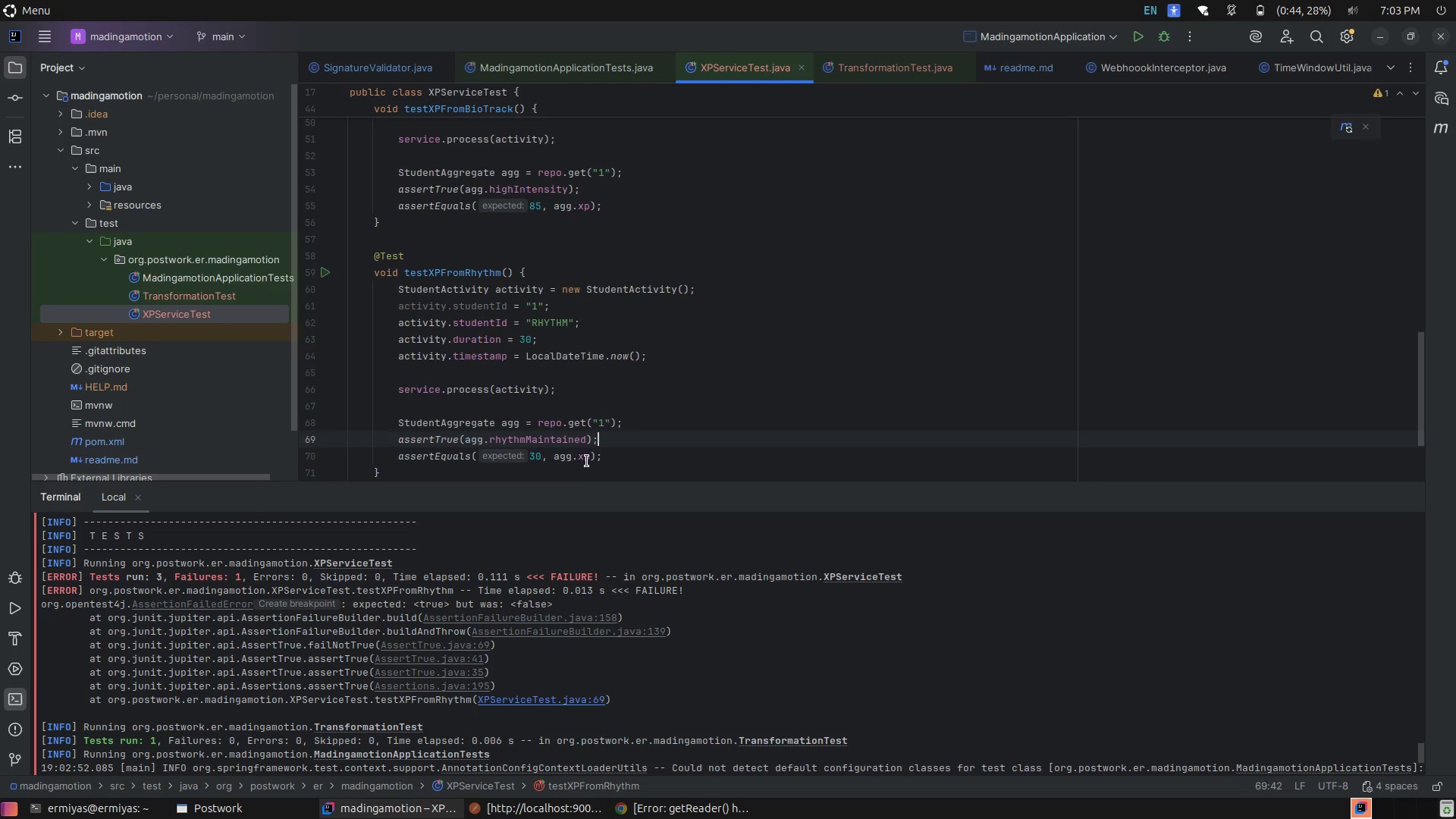 
left_click([585, 458])
 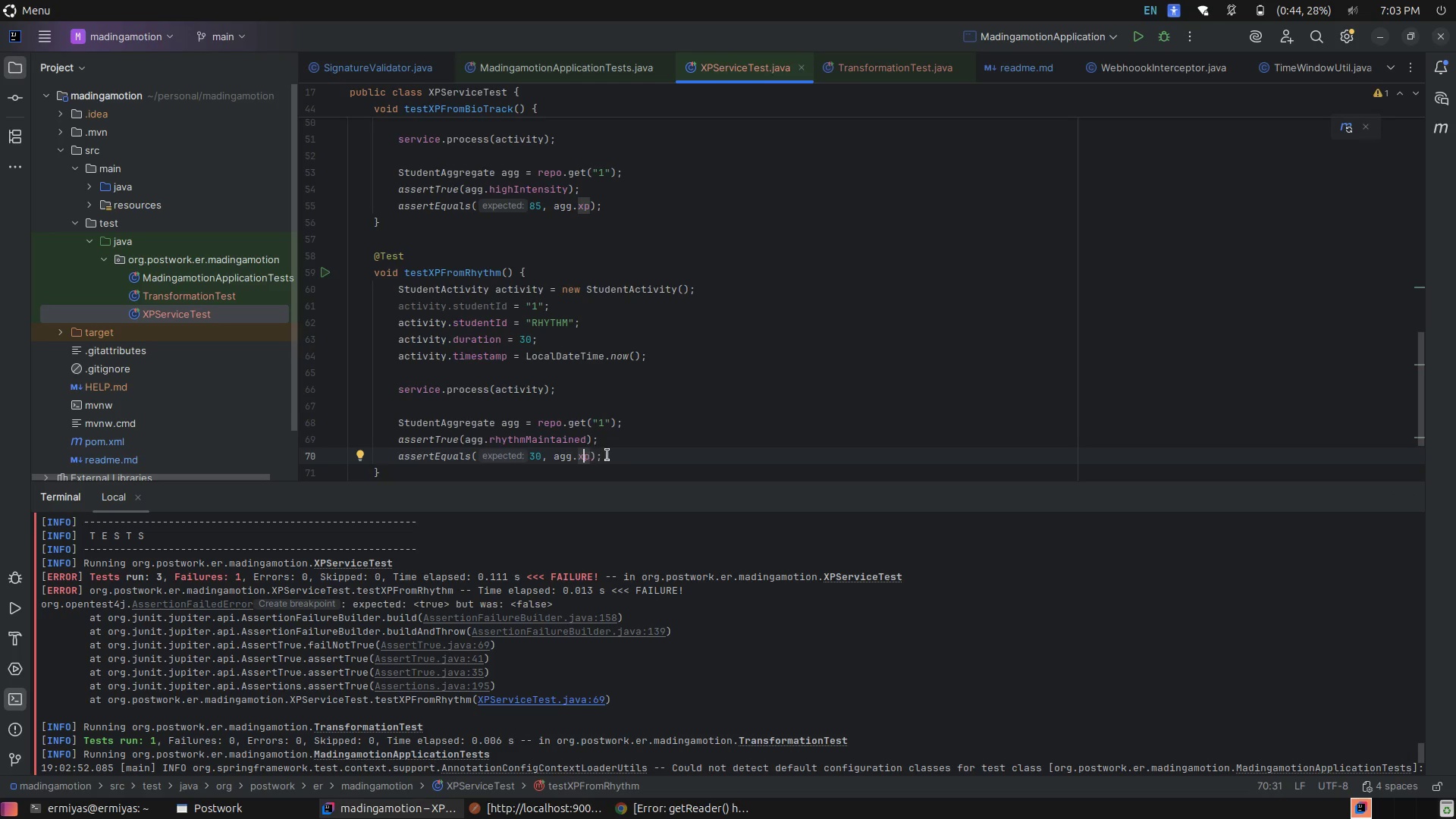 
left_click([676, 444])
 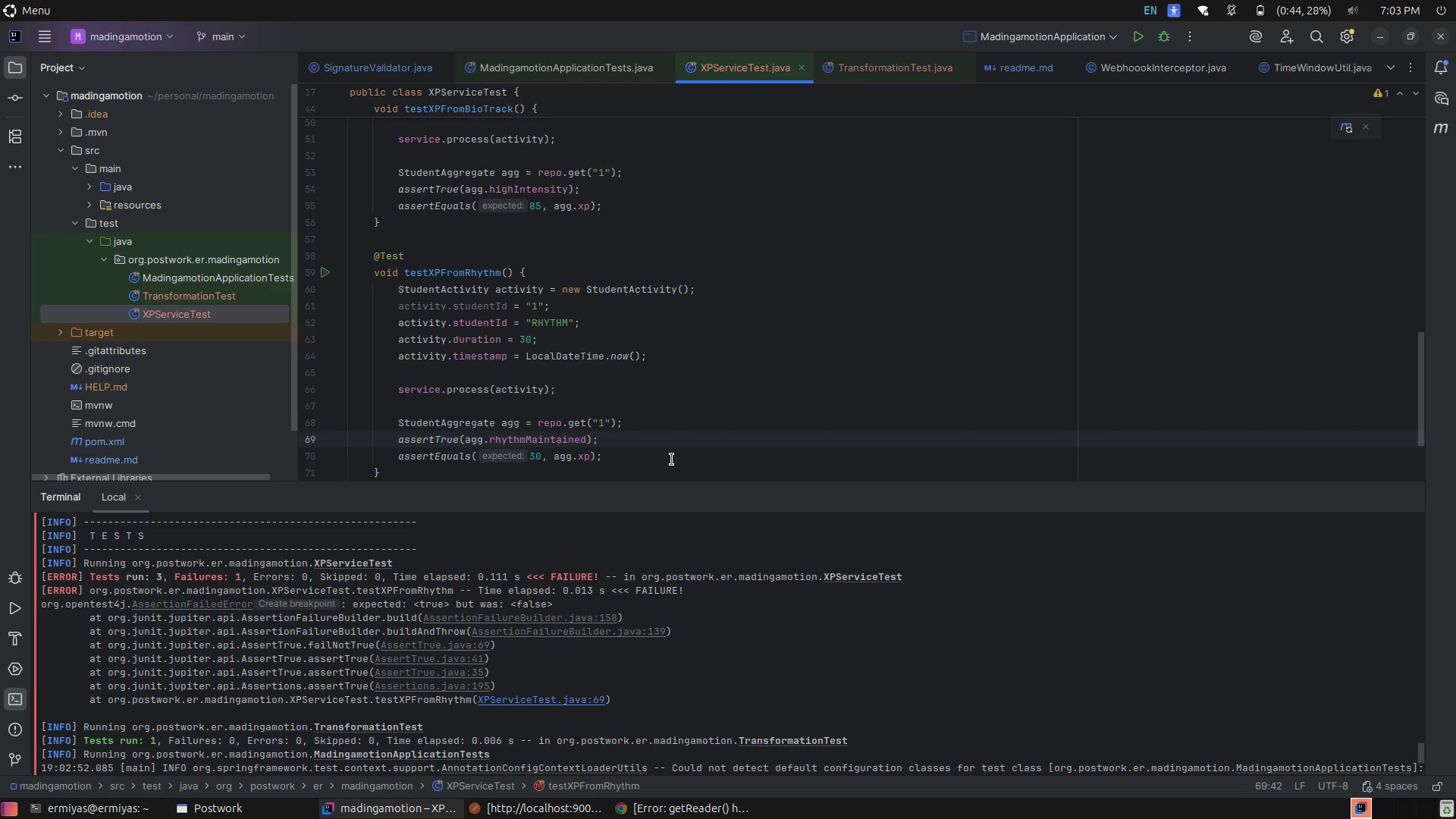 
left_click([672, 460])
 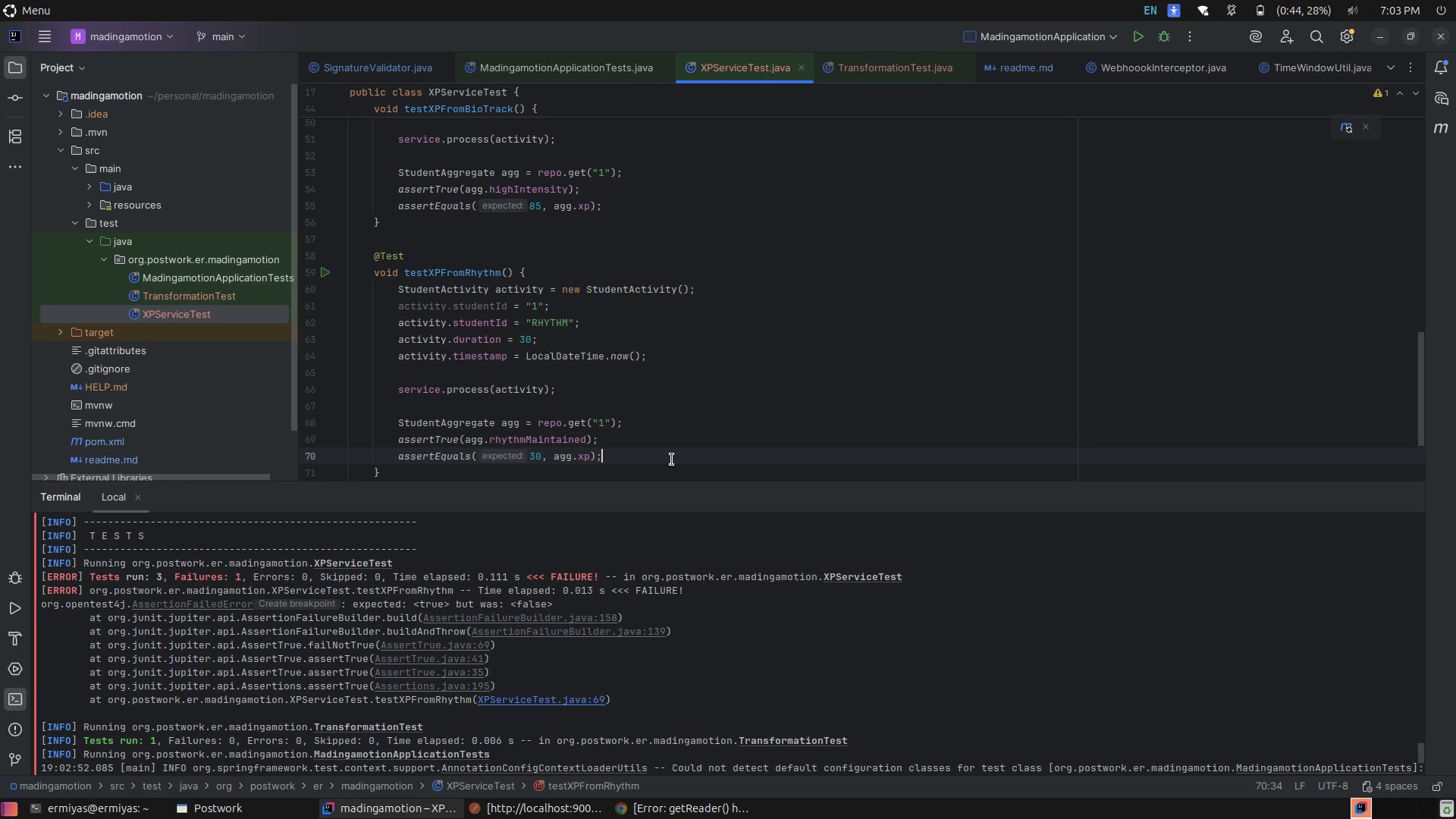 
wait(6.77)
 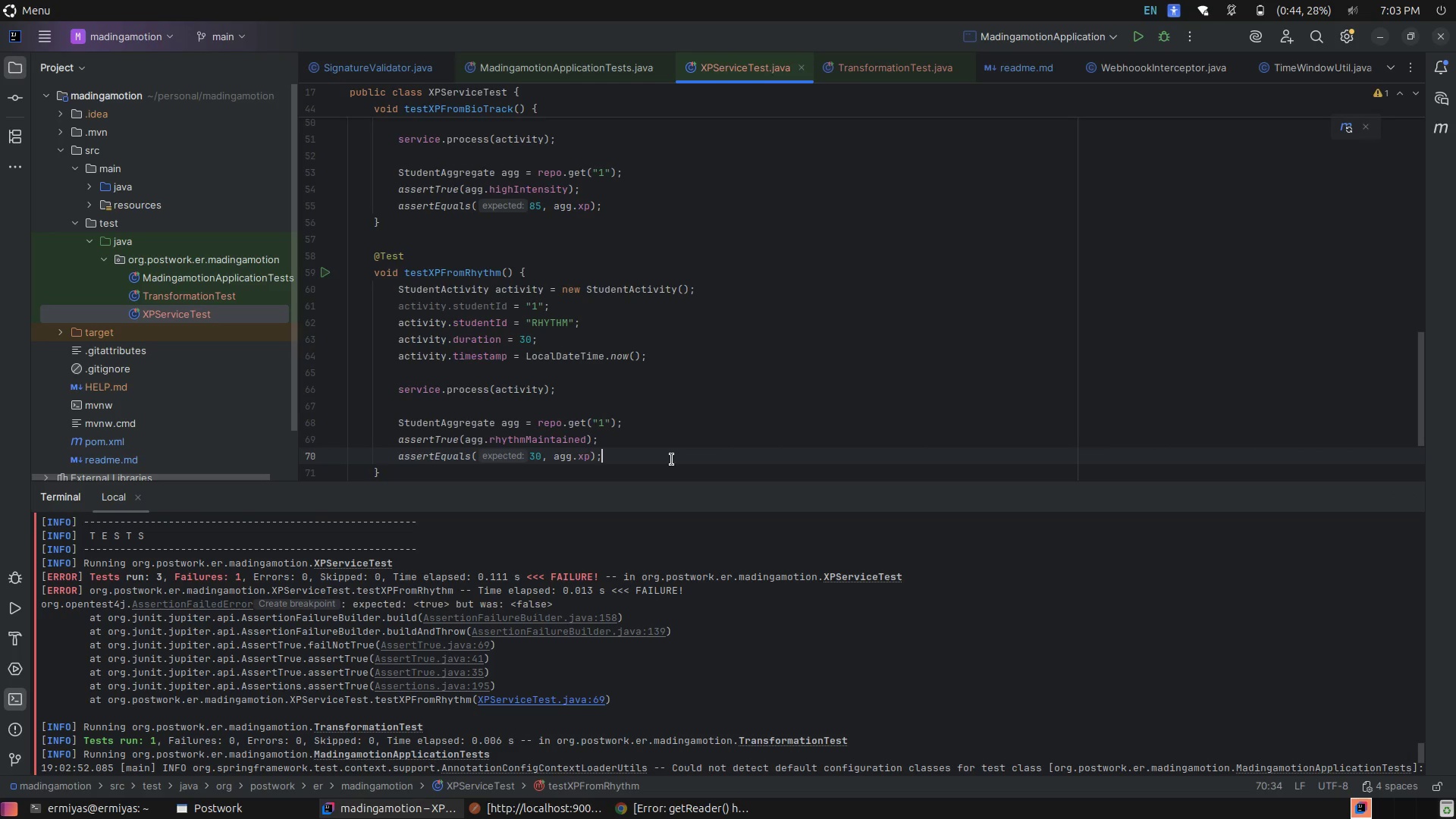 
left_click([541, 303])
 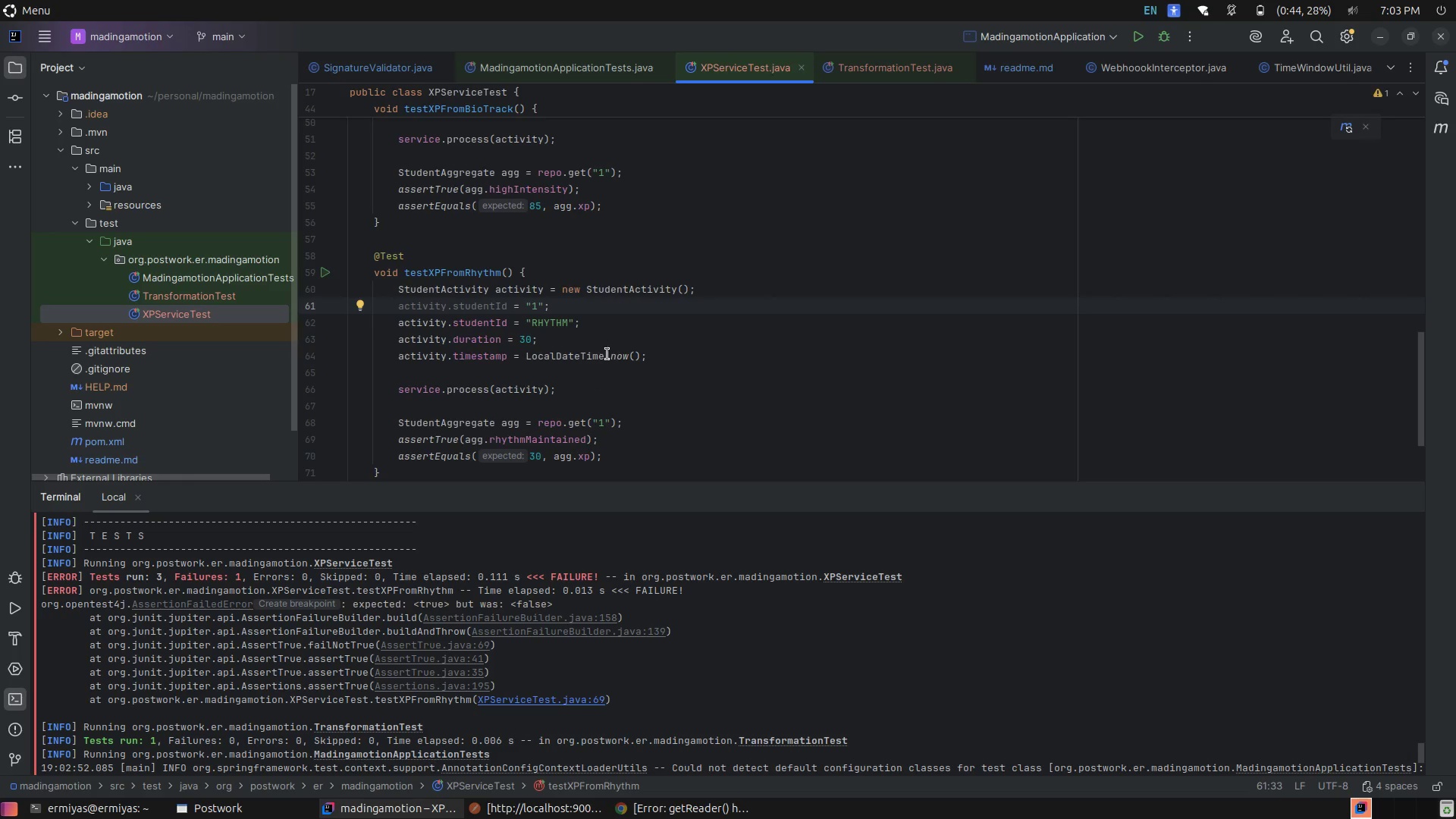 
scroll: coordinate [613, 380], scroll_direction: up, amount: 3.0
 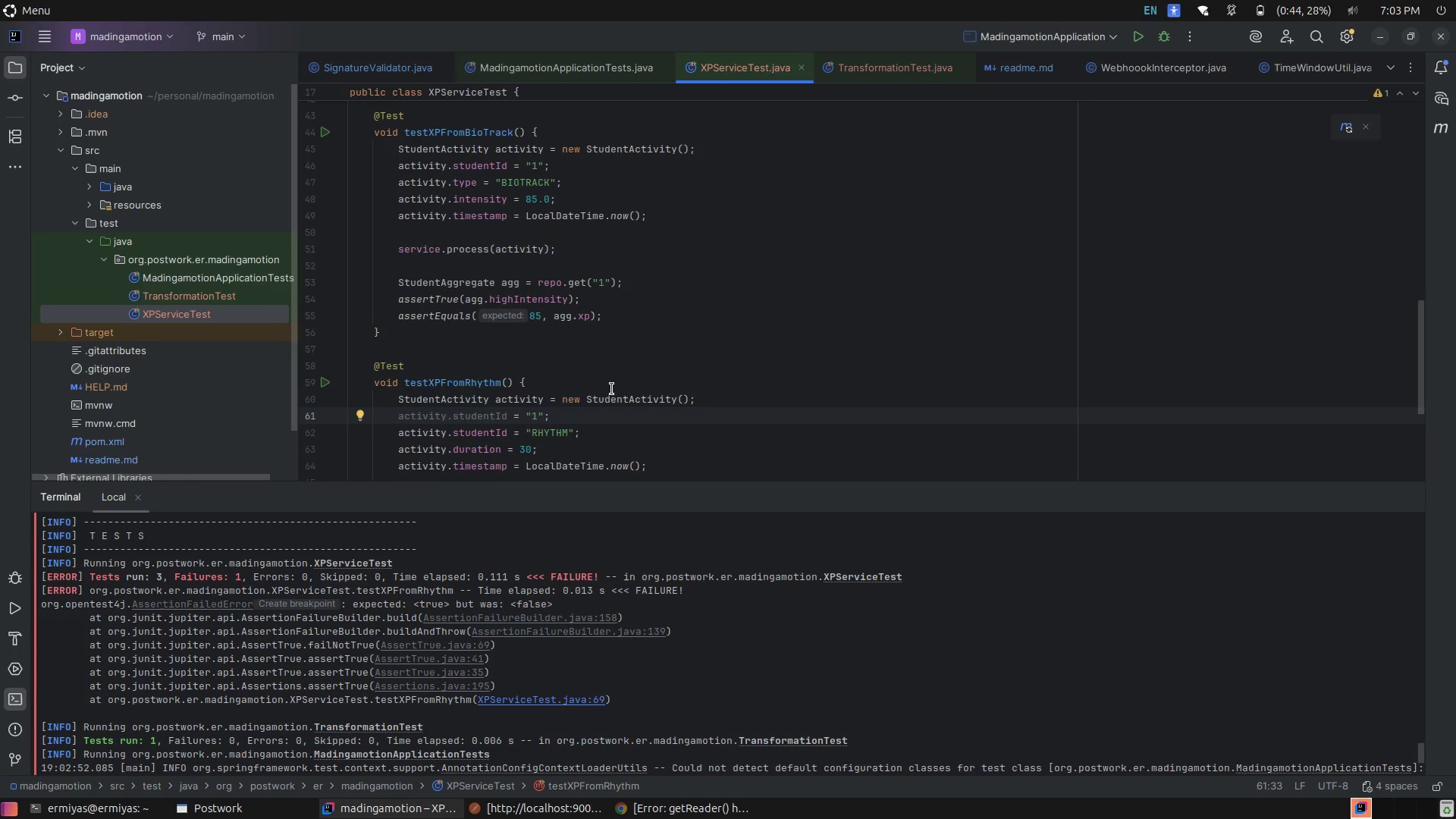 
scroll: coordinate [612, 389], scroll_direction: down, amount: 1.0
 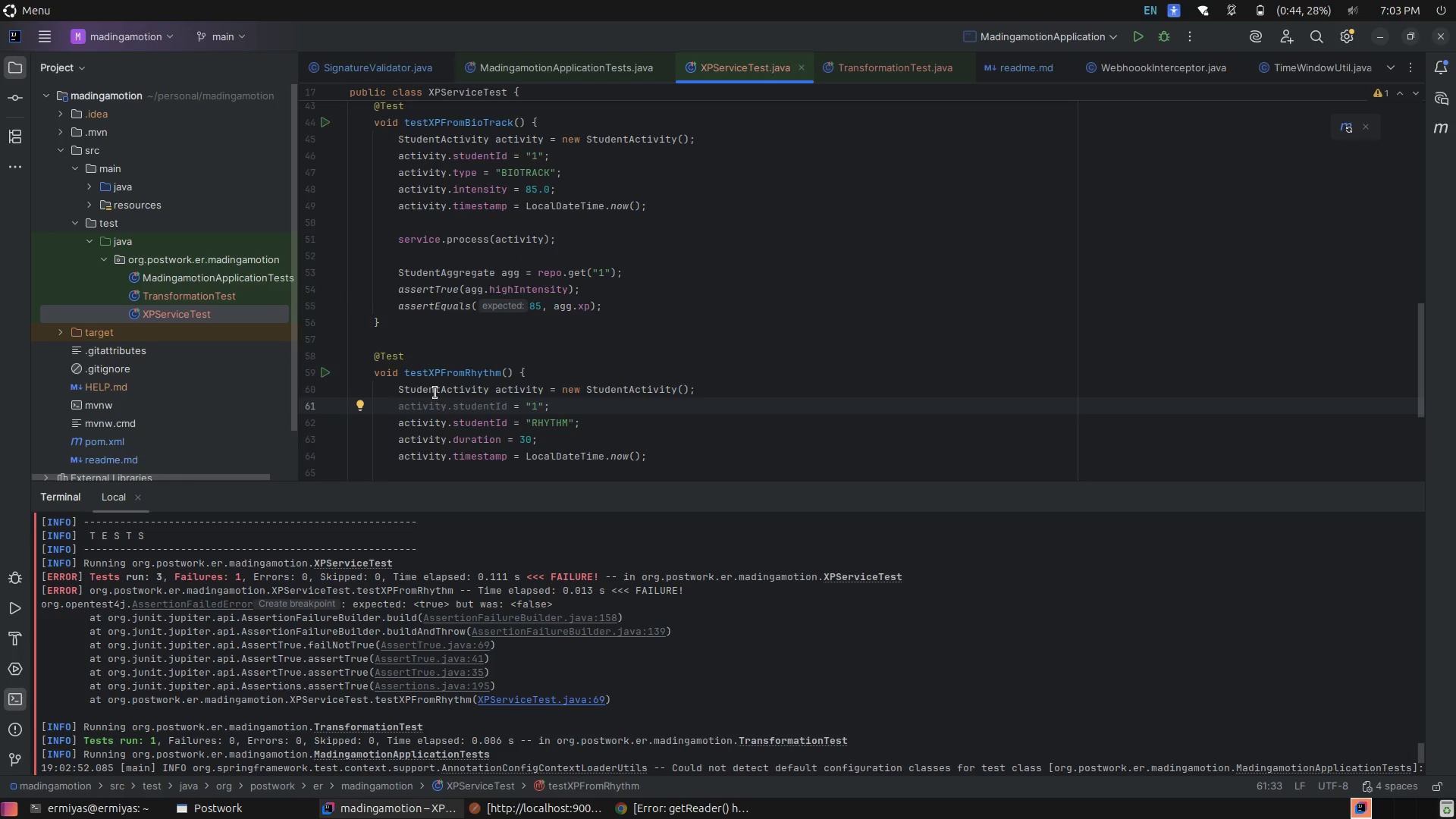 
left_click([435, 392])
 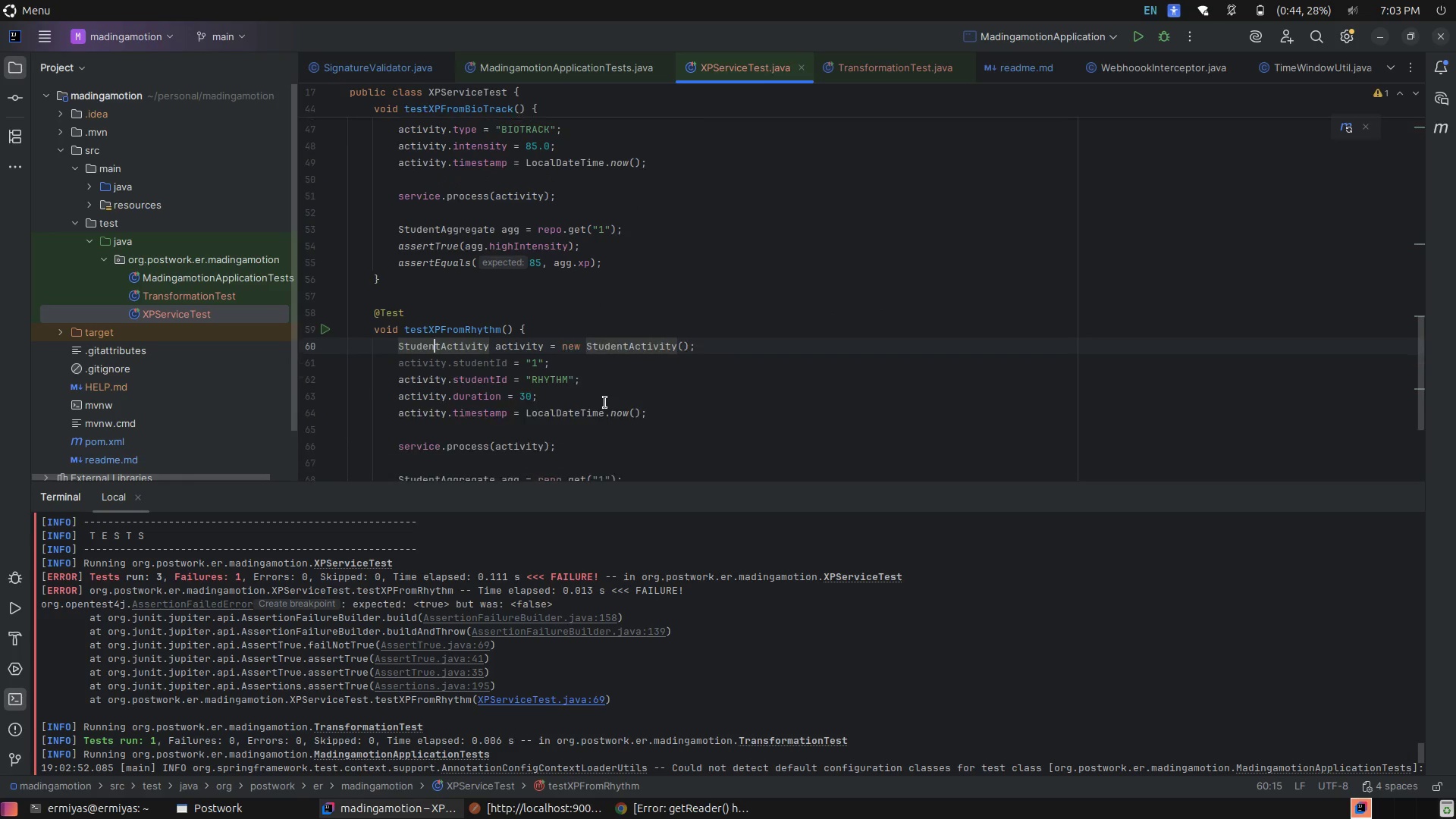 
scroll: coordinate [605, 403], scroll_direction: down, amount: 1.0
 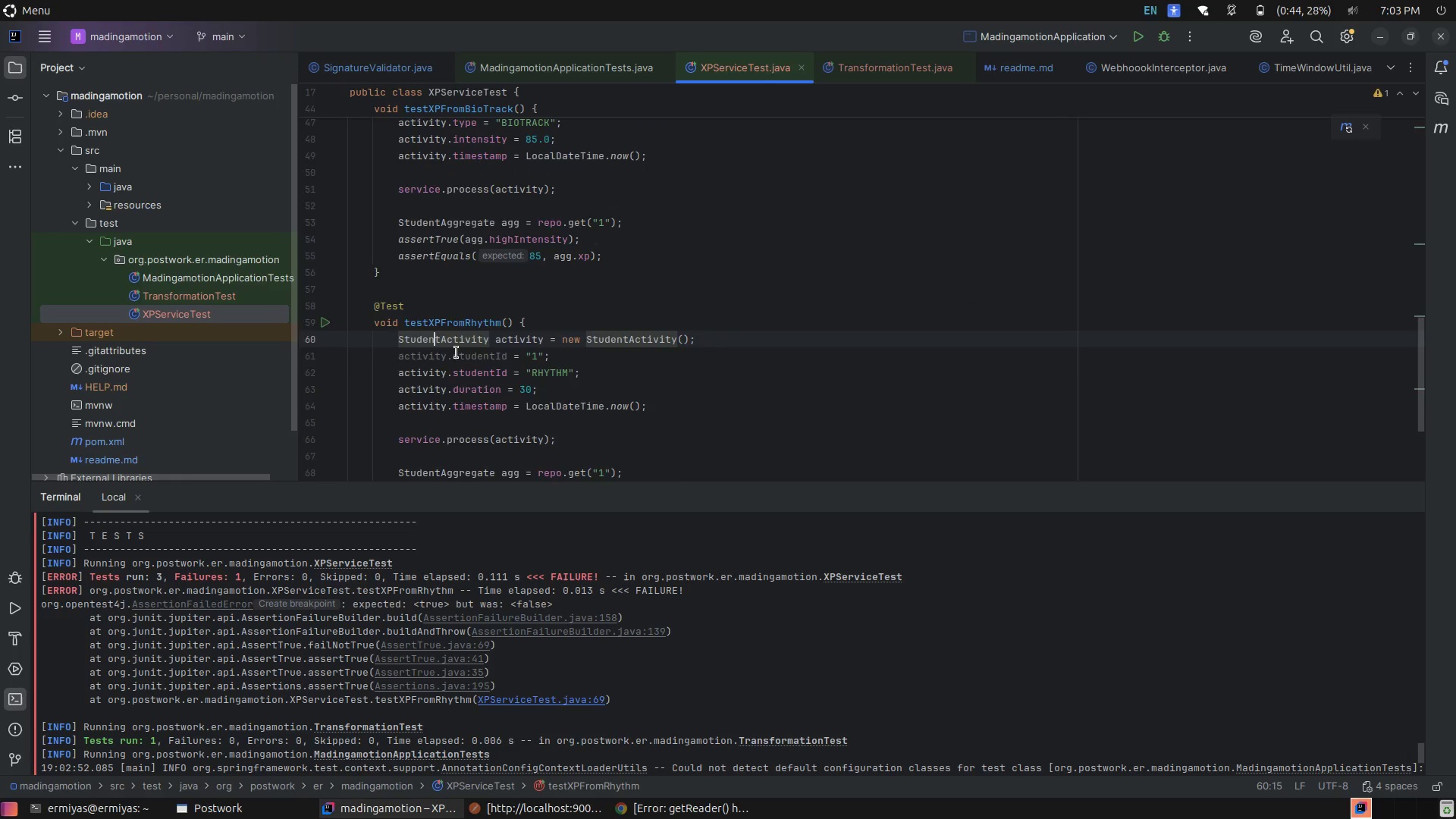 
scroll: coordinate [471, 359], scroll_direction: up, amount: 2.0
 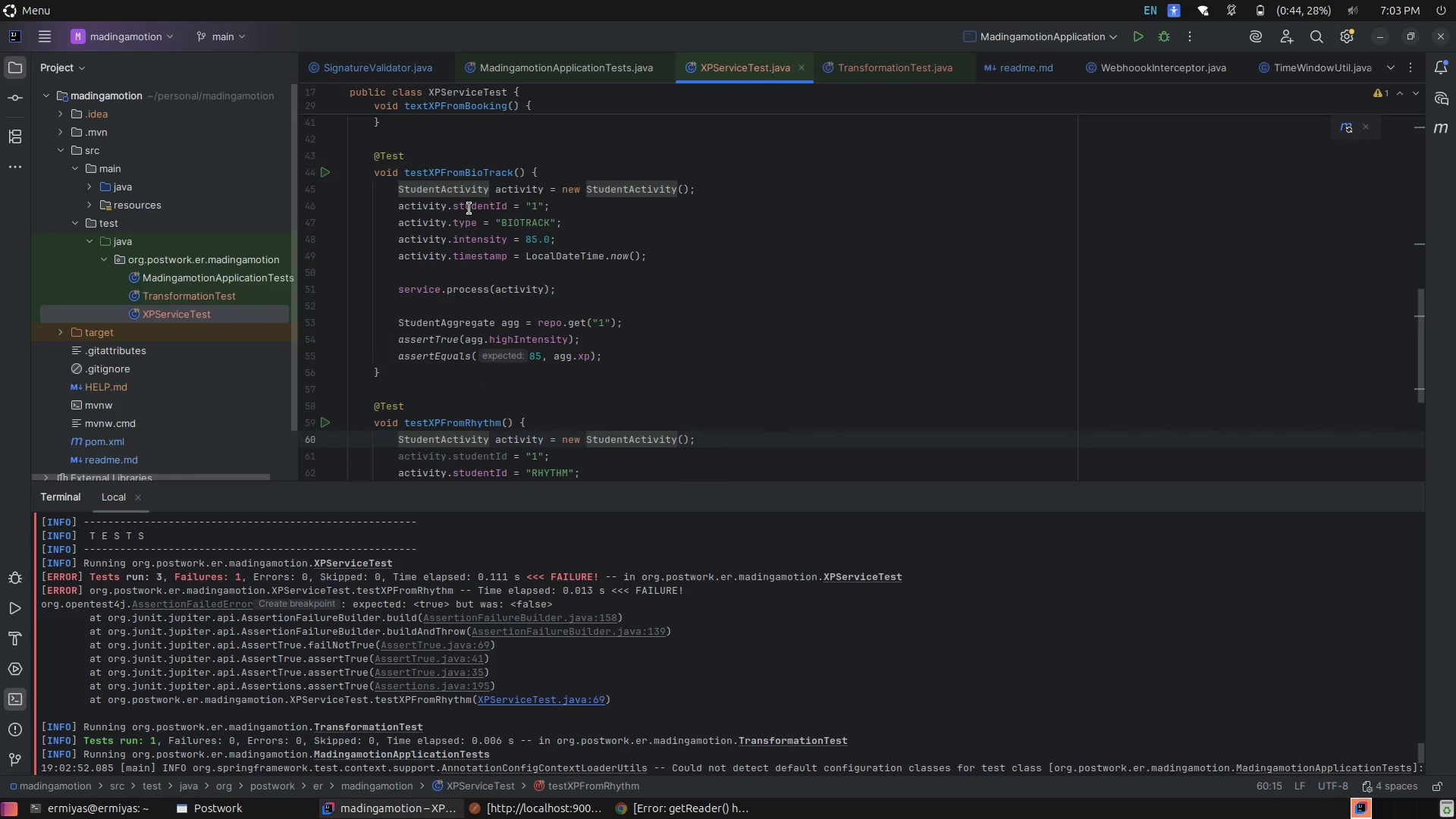 
double_click([469, 209])
 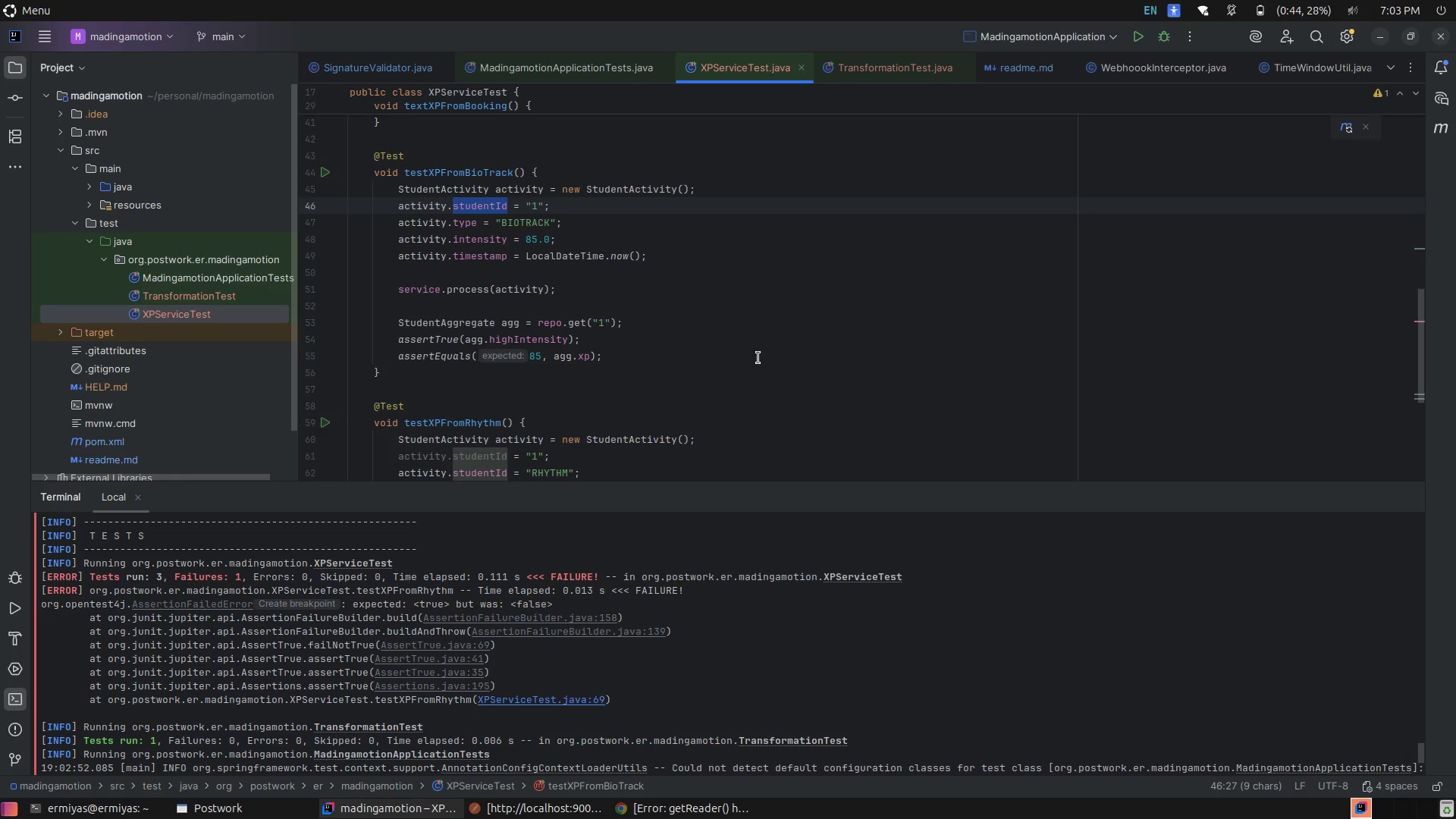 
scroll: coordinate [747, 372], scroll_direction: down, amount: 2.0
 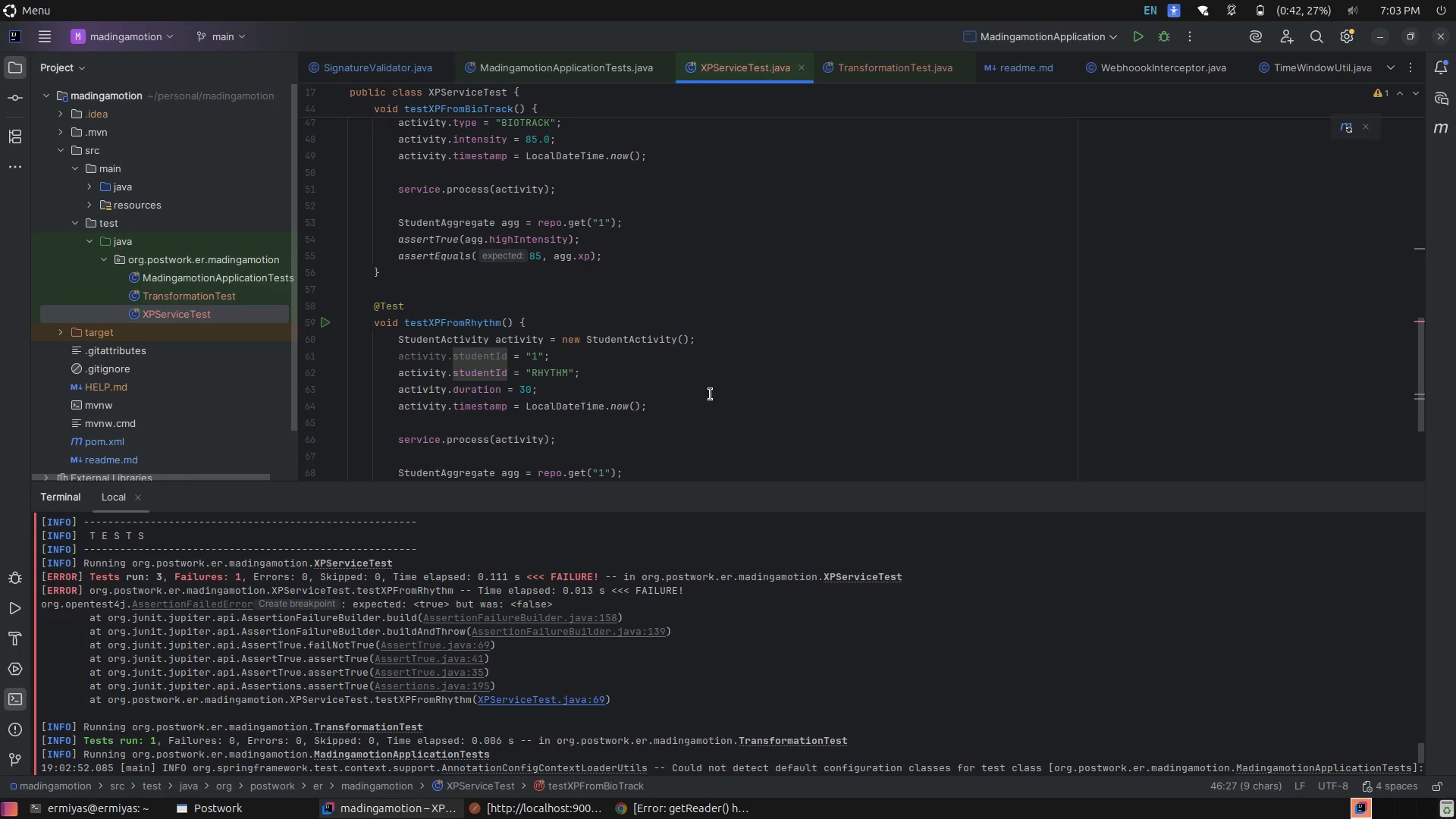 
left_click([711, 394])
 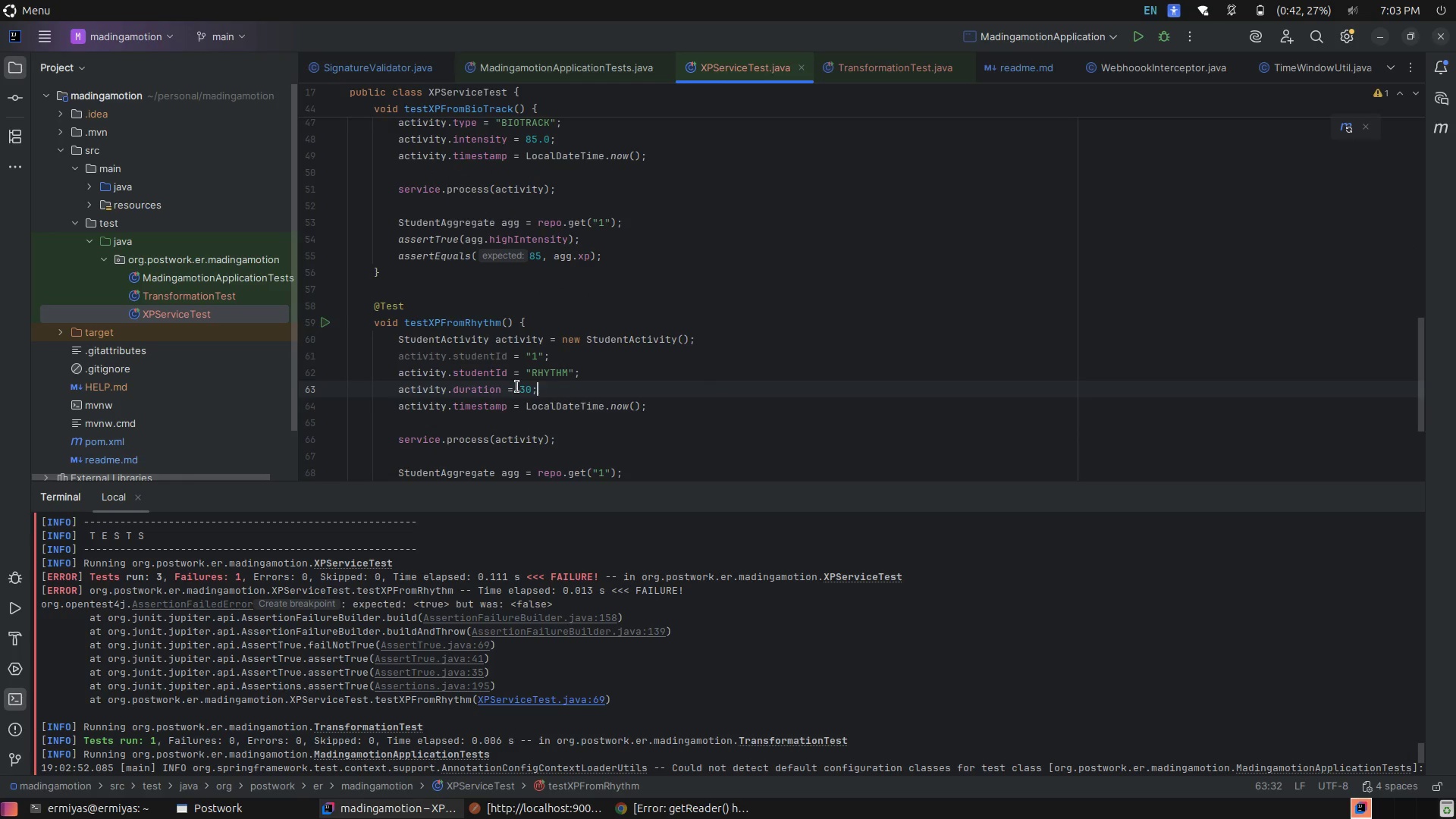 
double_click([488, 369])
 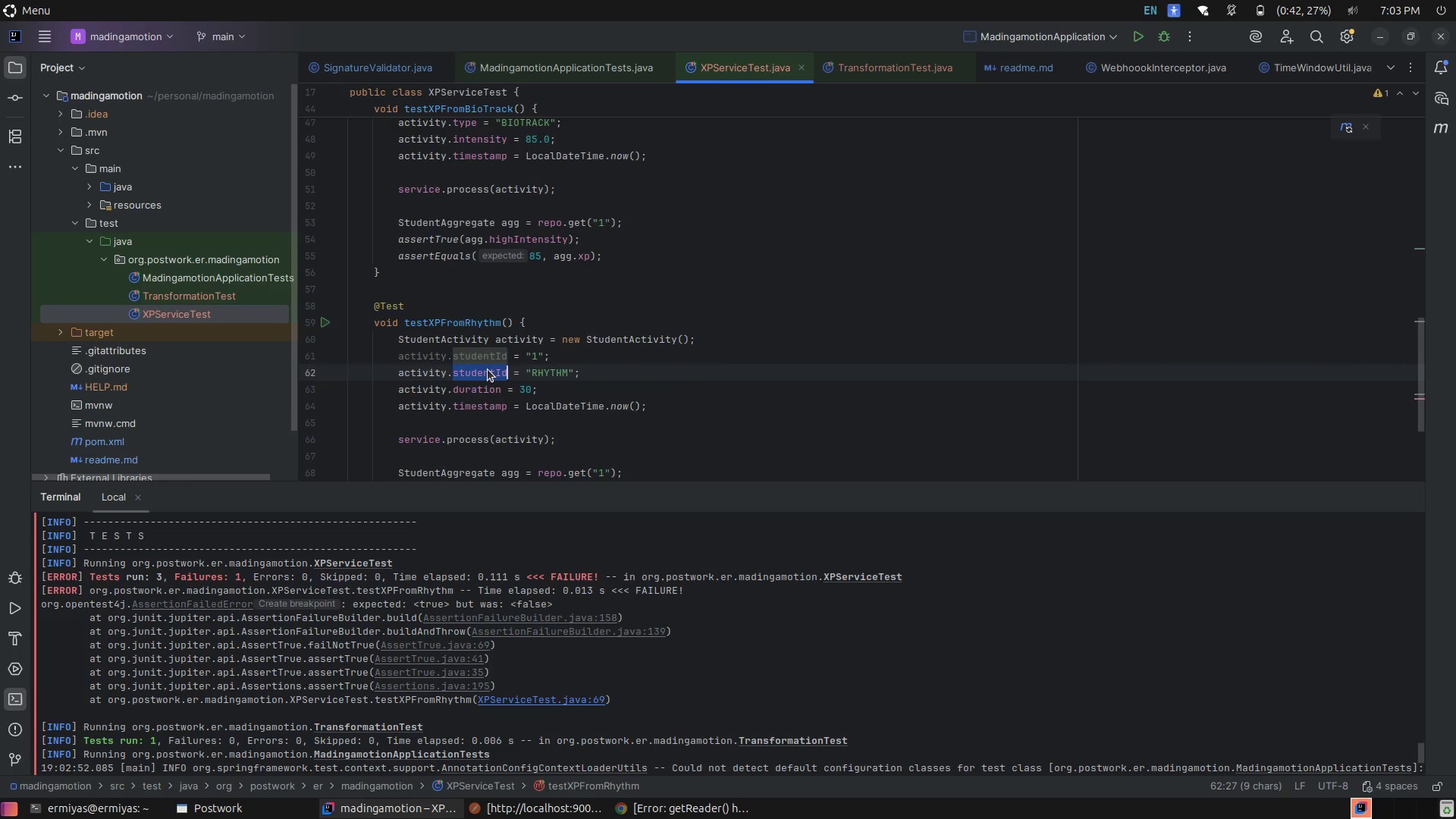 
key(T)
 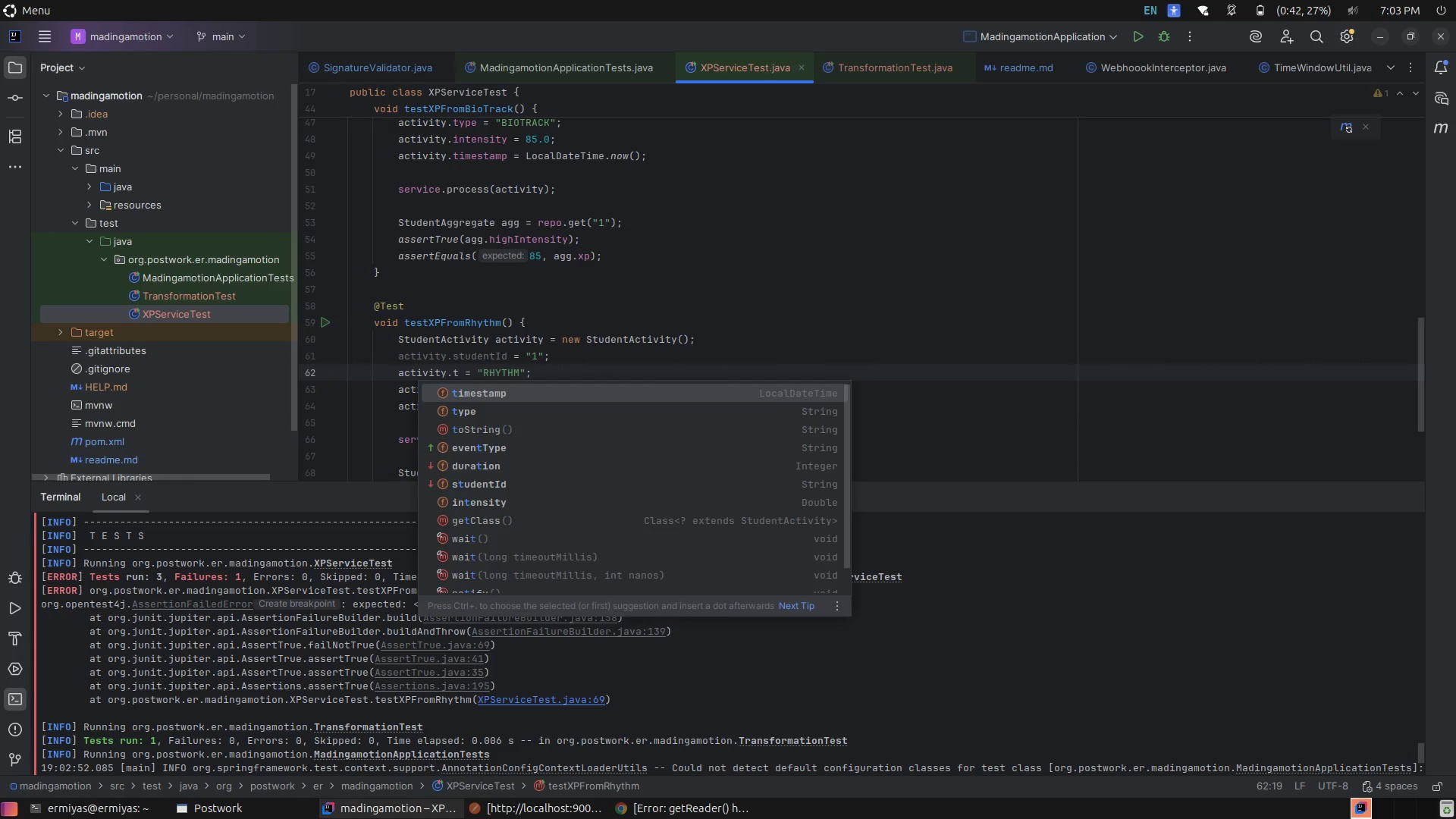 
key(ArrowDown)
 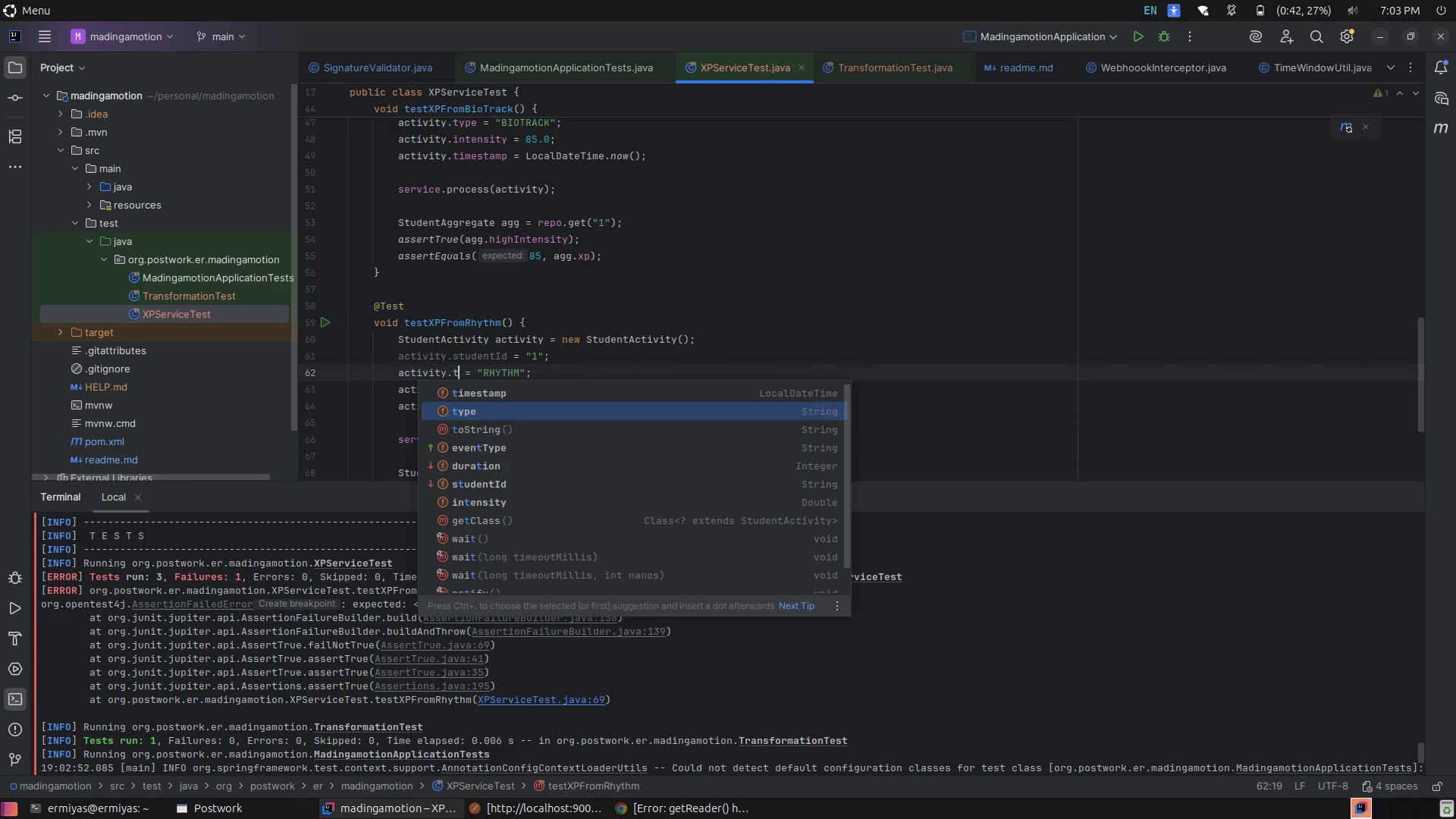 
key(ArrowDown)
 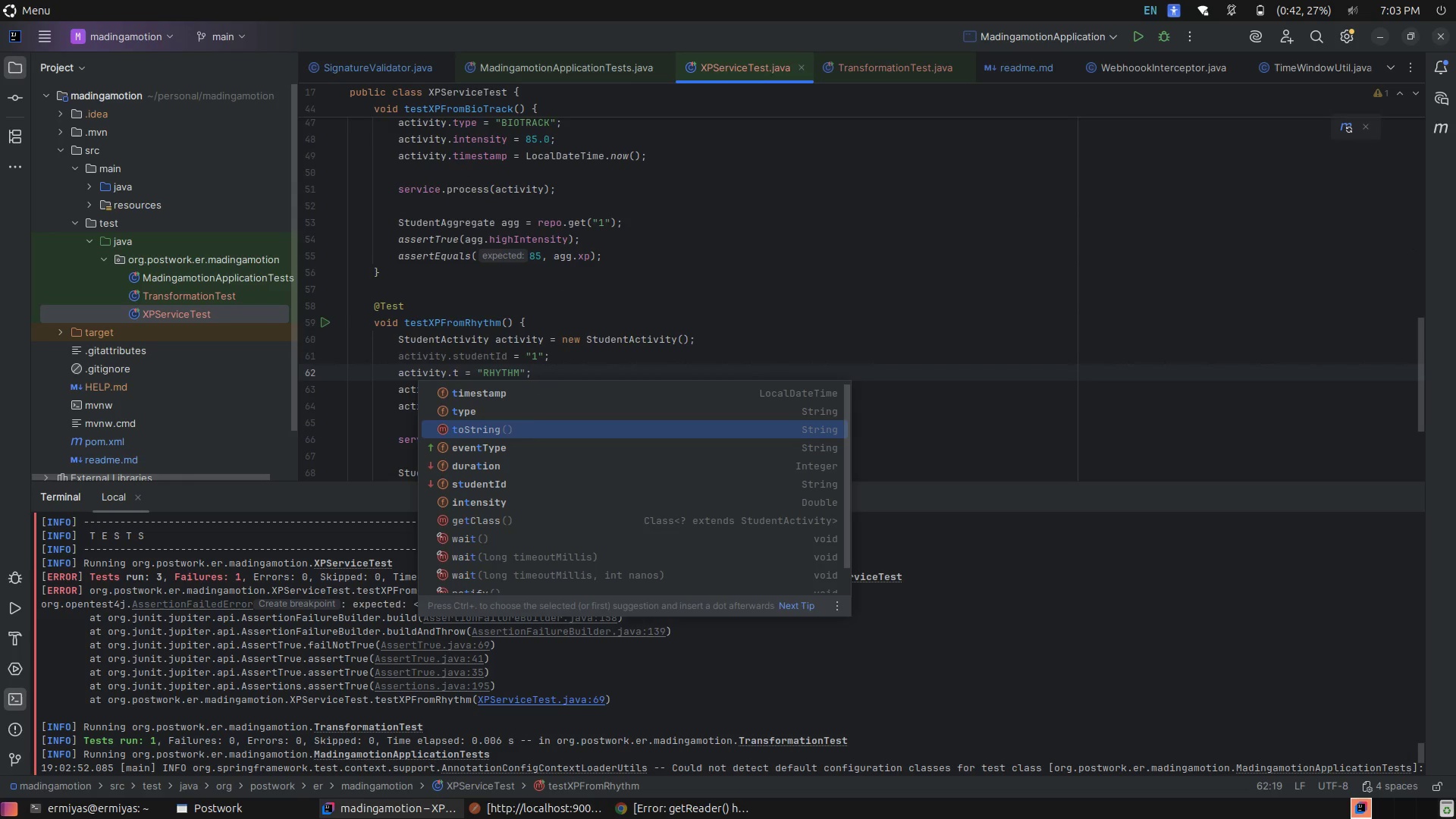 
key(ArrowUp)